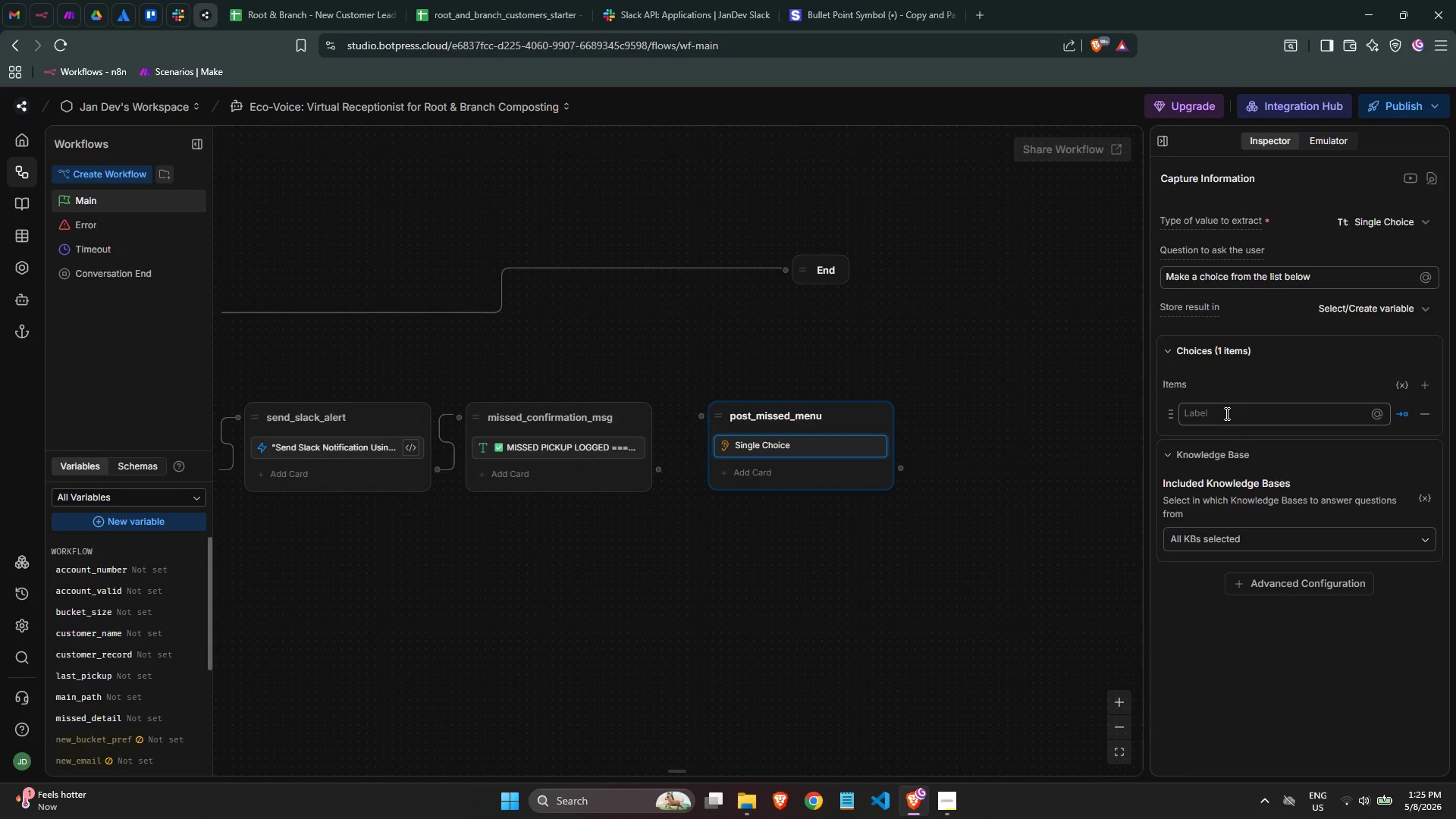 
left_click([719, 557])
 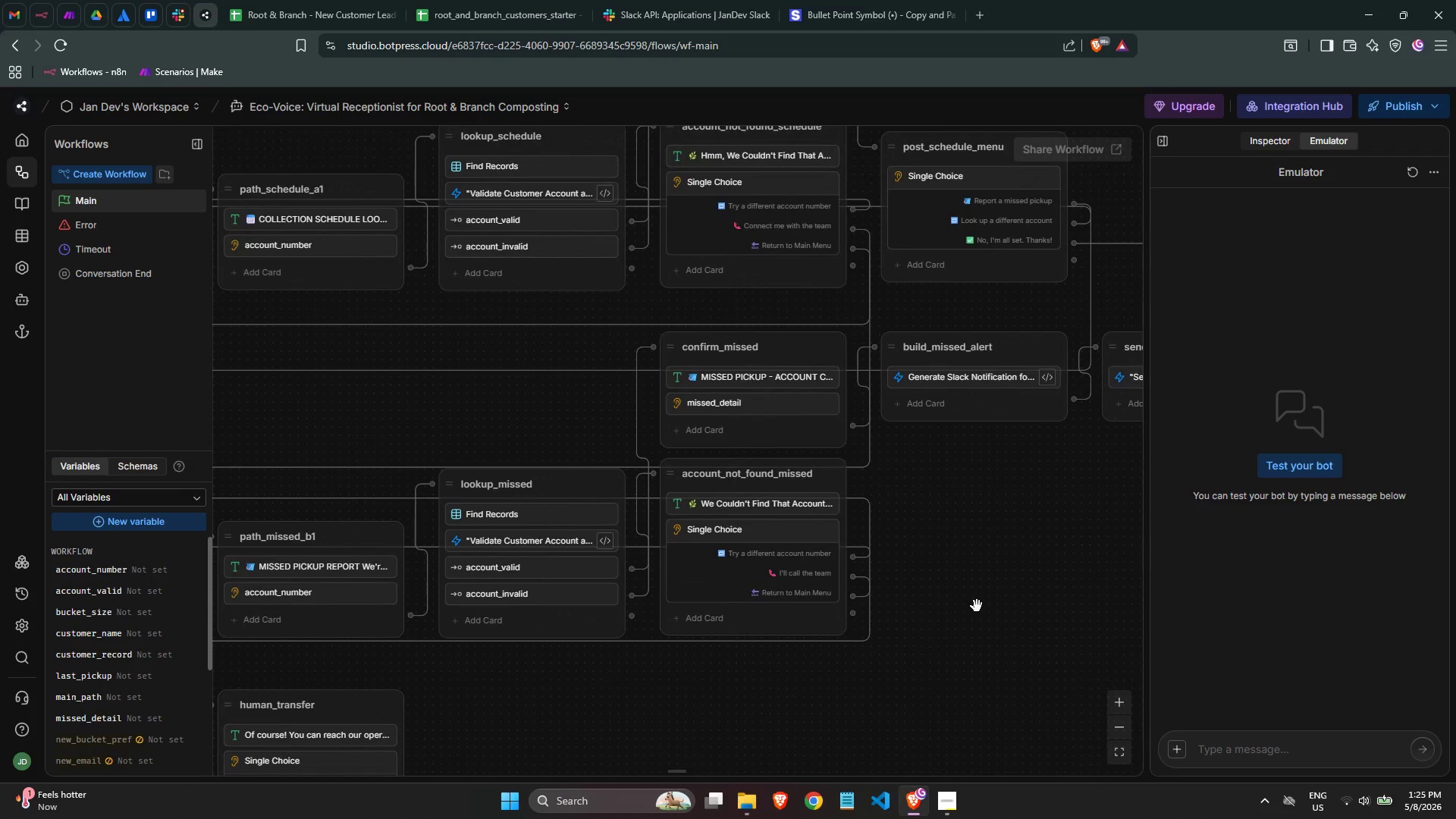 
wait(13.36)
 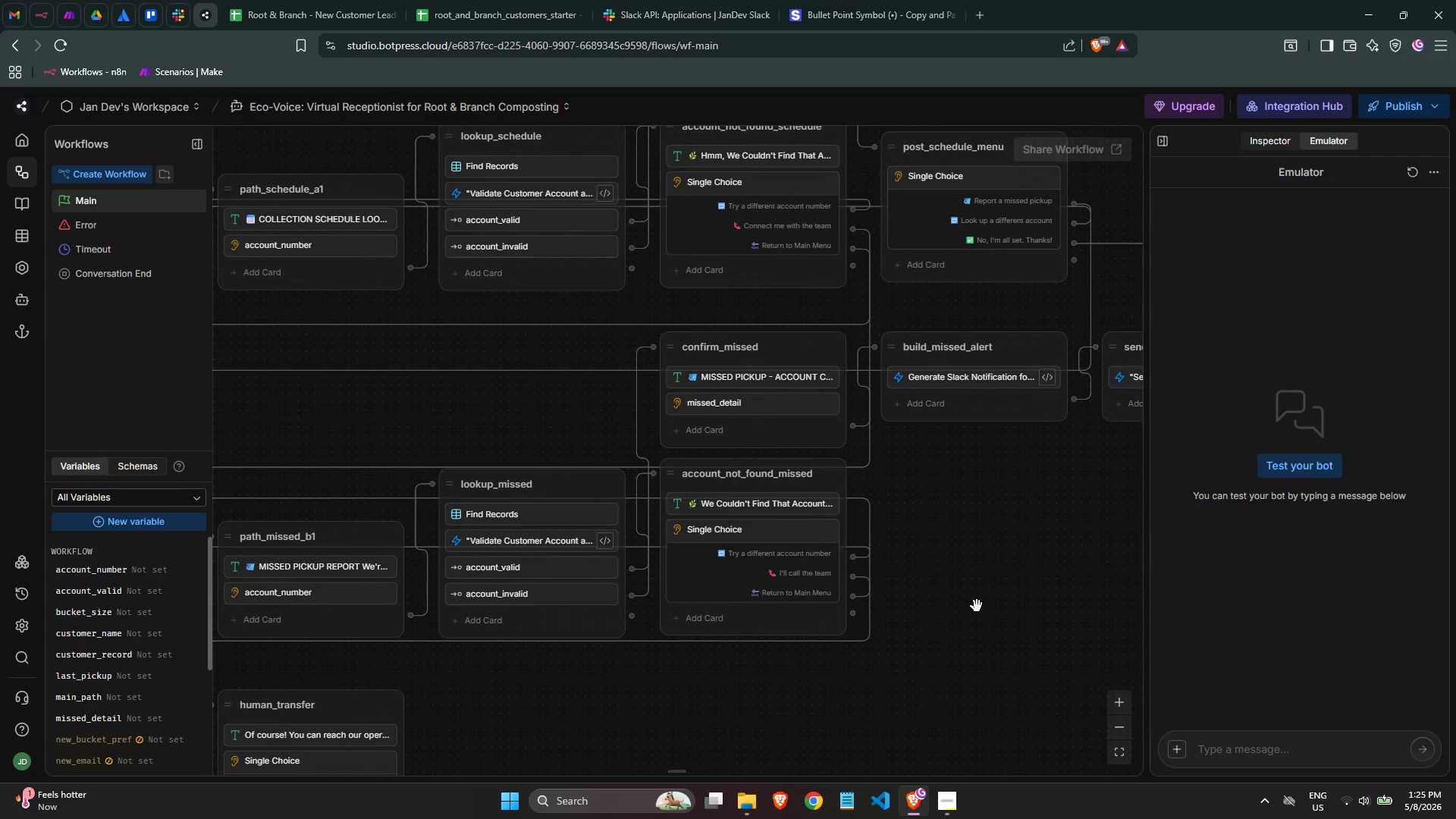 
left_click_drag(start_coordinate=[699, 519], to_coordinate=[764, 467])
 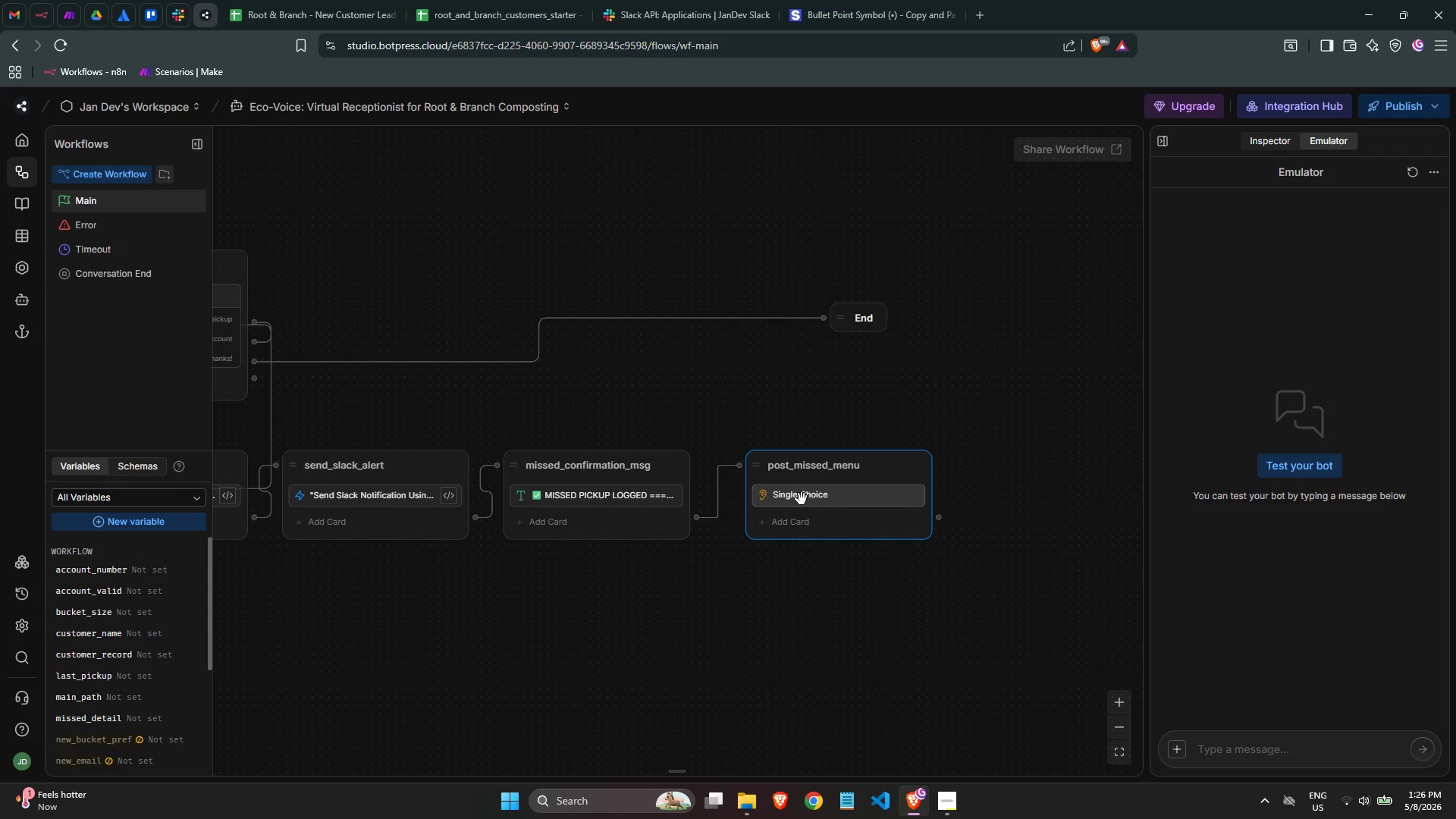 
left_click([802, 499])
 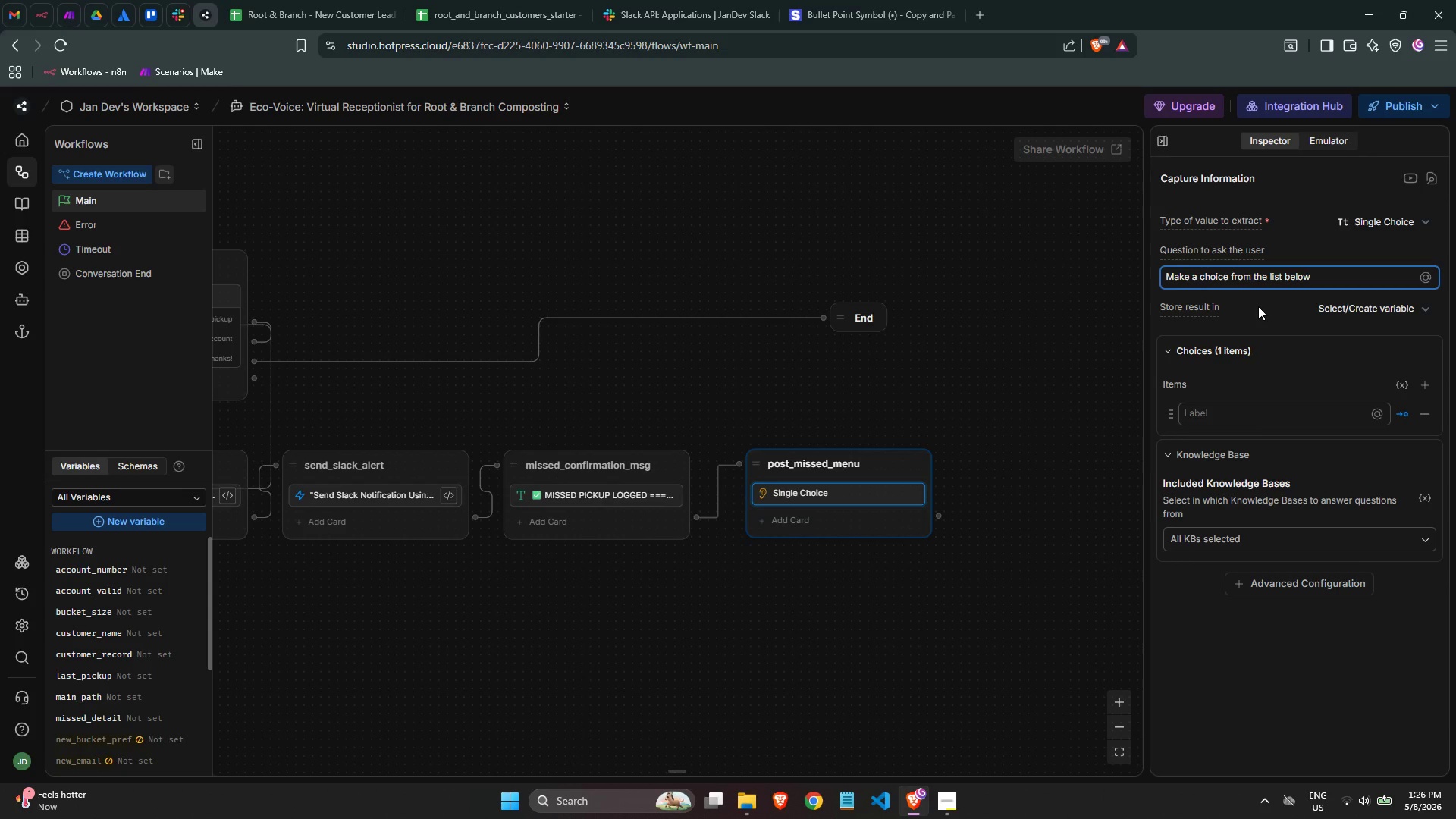 
wait(7.23)
 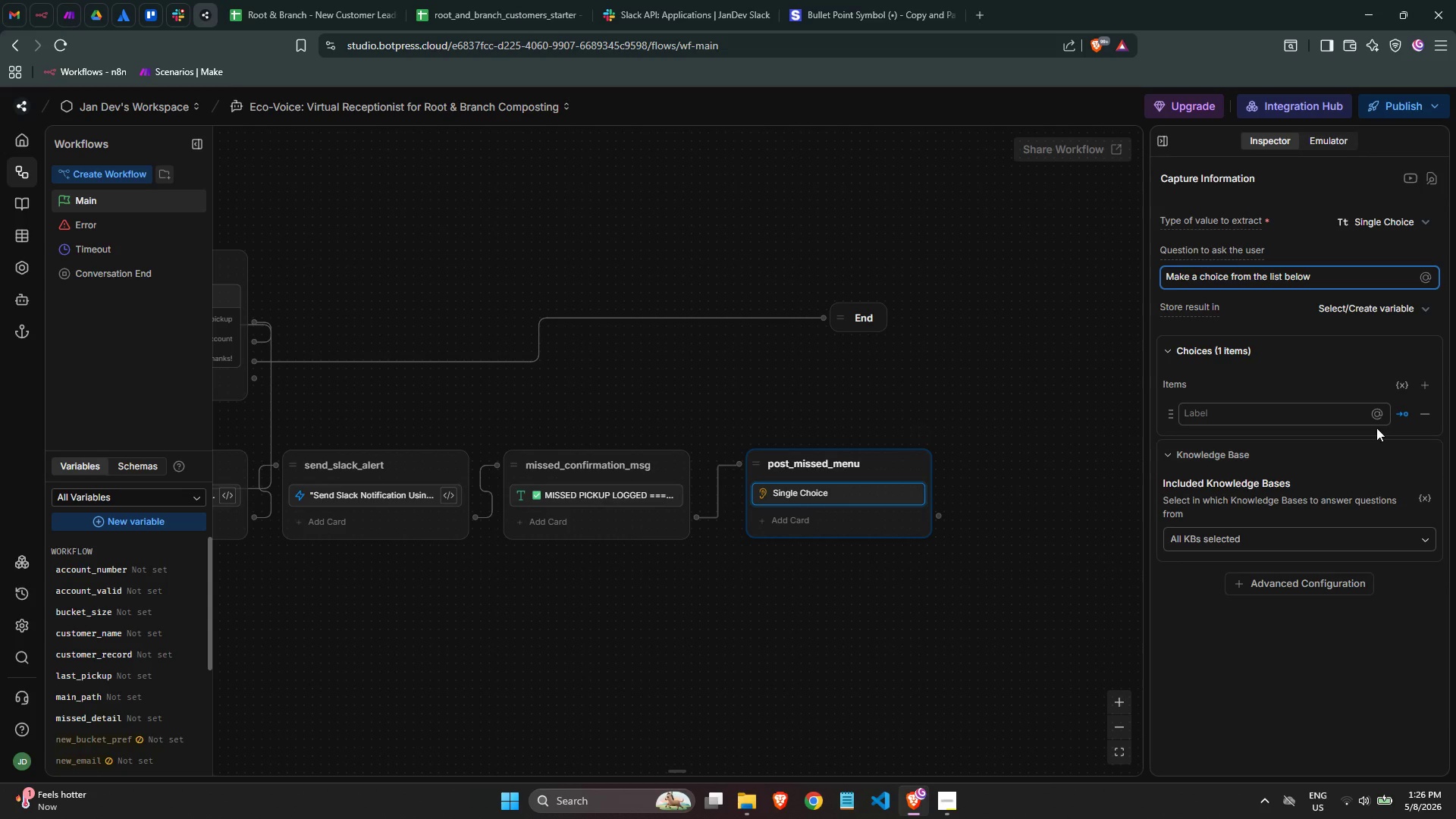 
key(Control+ControlLeft)
 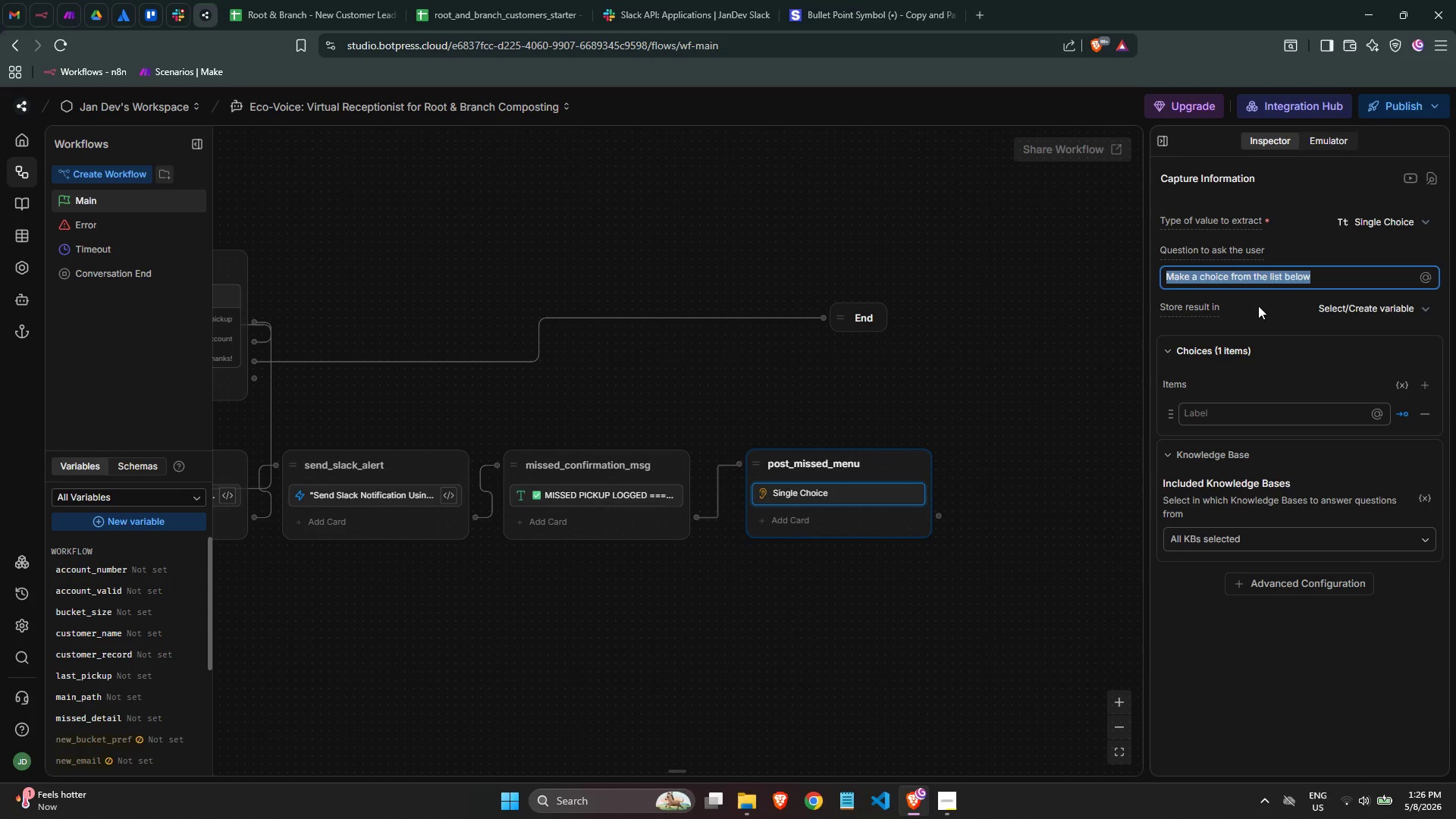 
key(Control+A)
 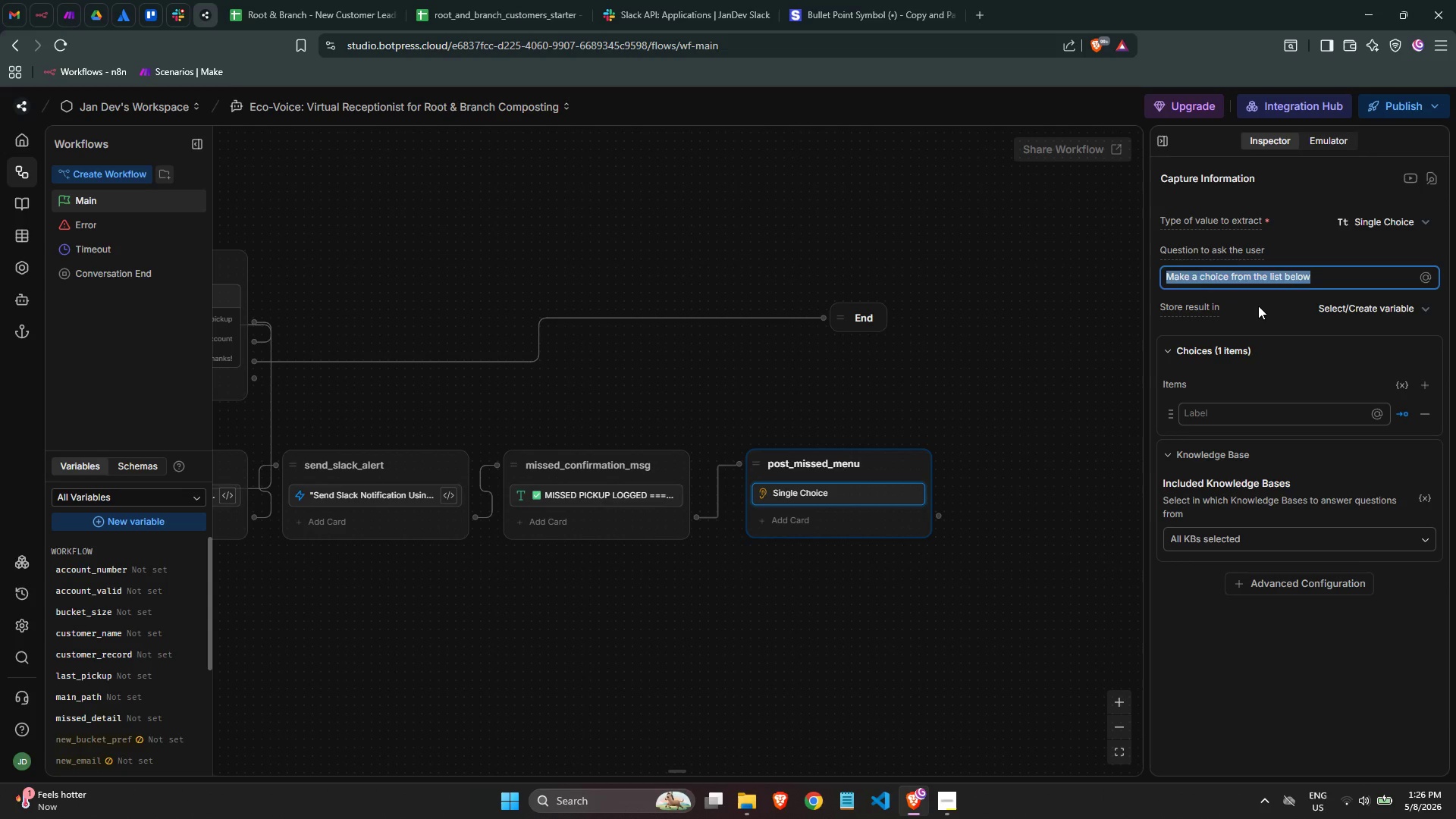 
key(Backspace)
 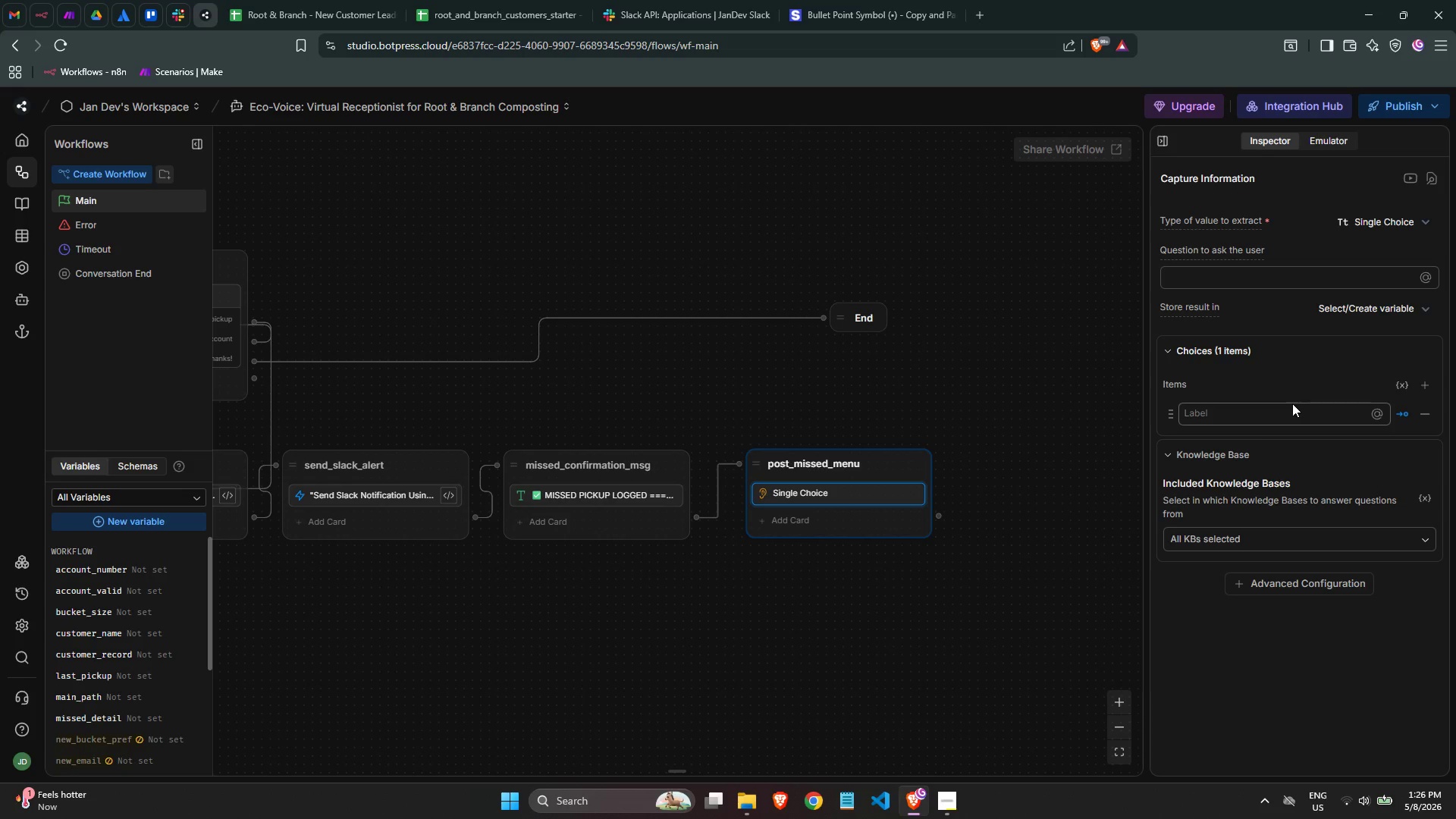 
left_click([1255, 414])
 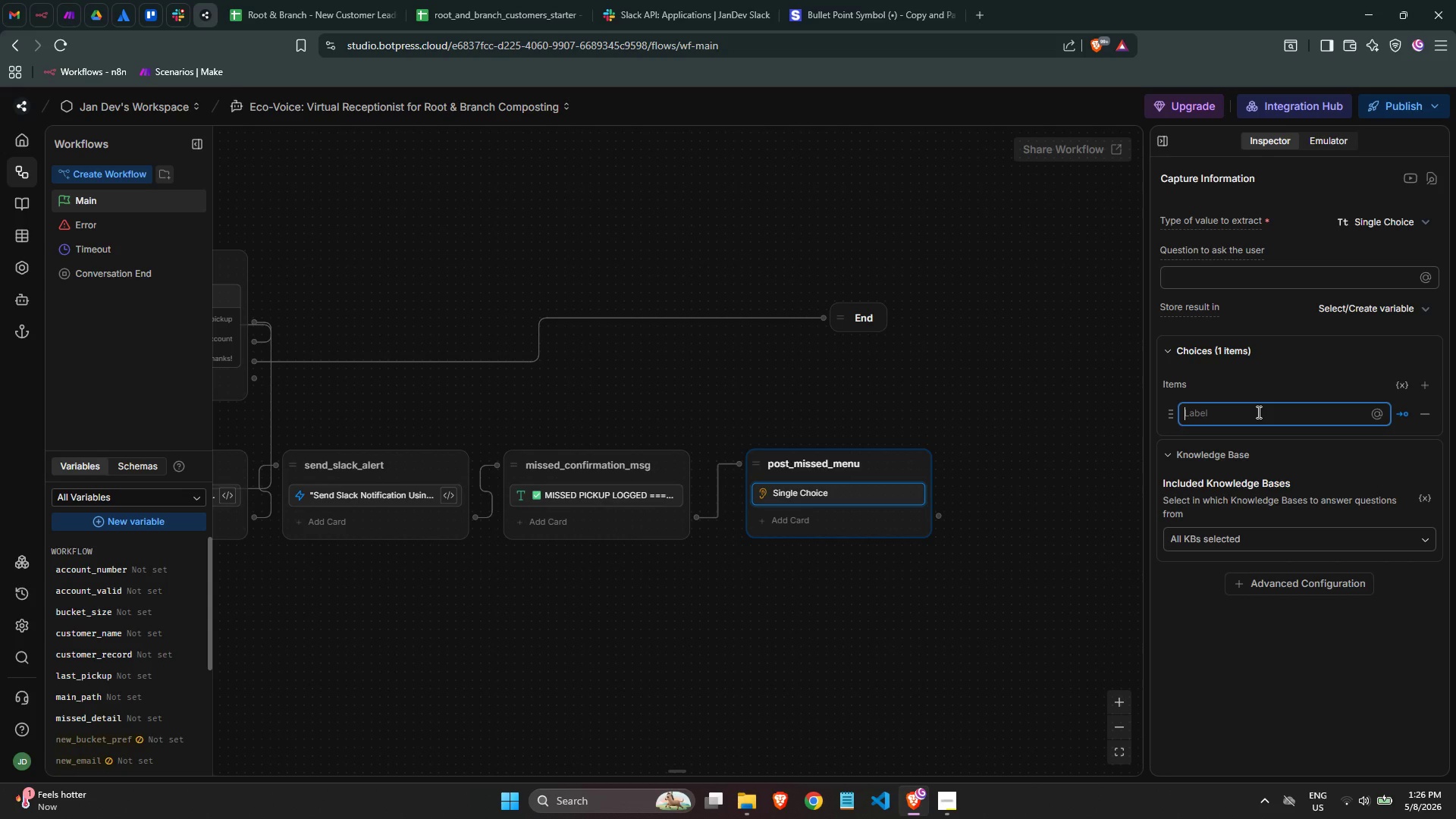 
key(Meta+MetaLeft)
 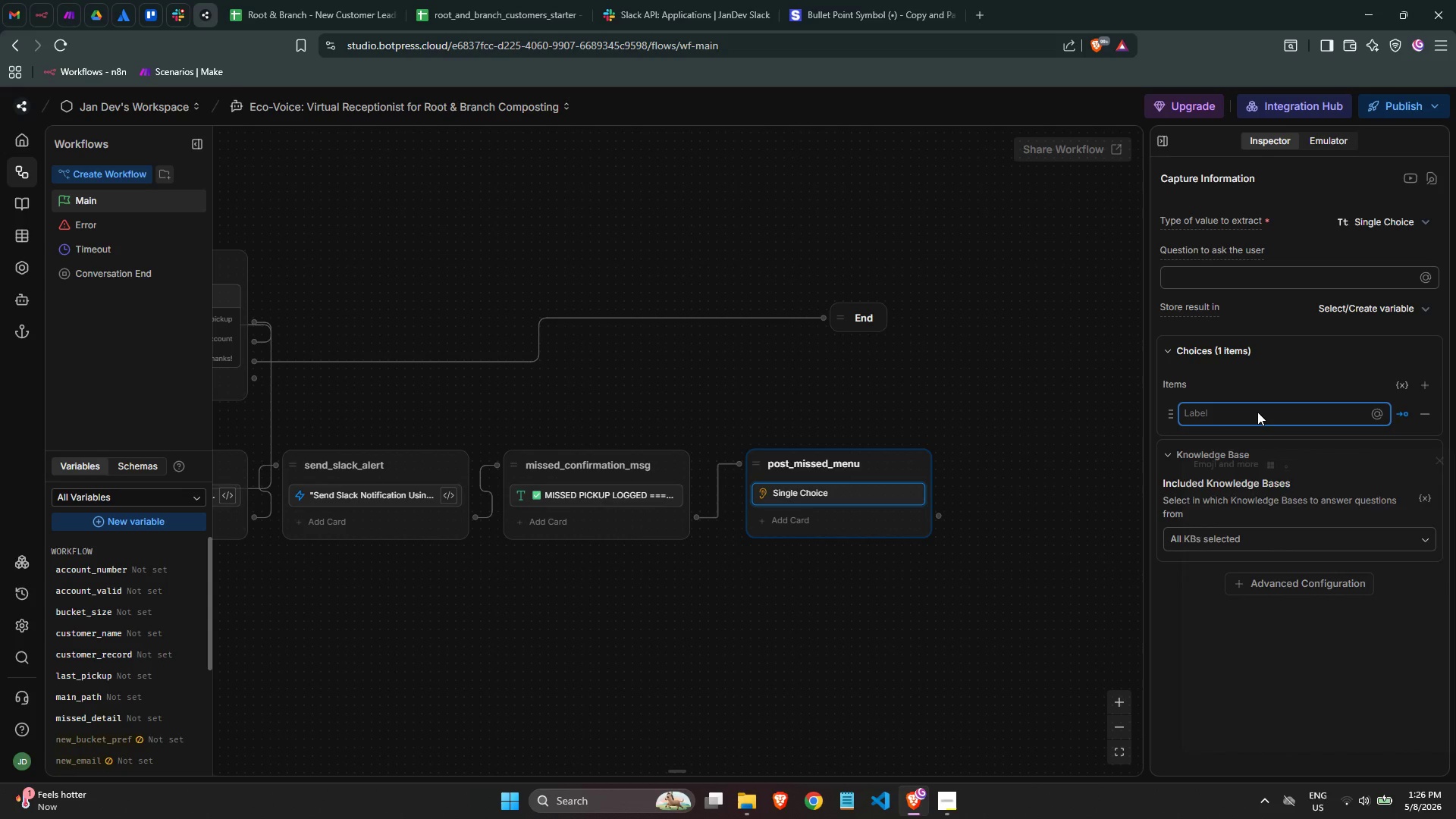 
key(Meta+Period)
 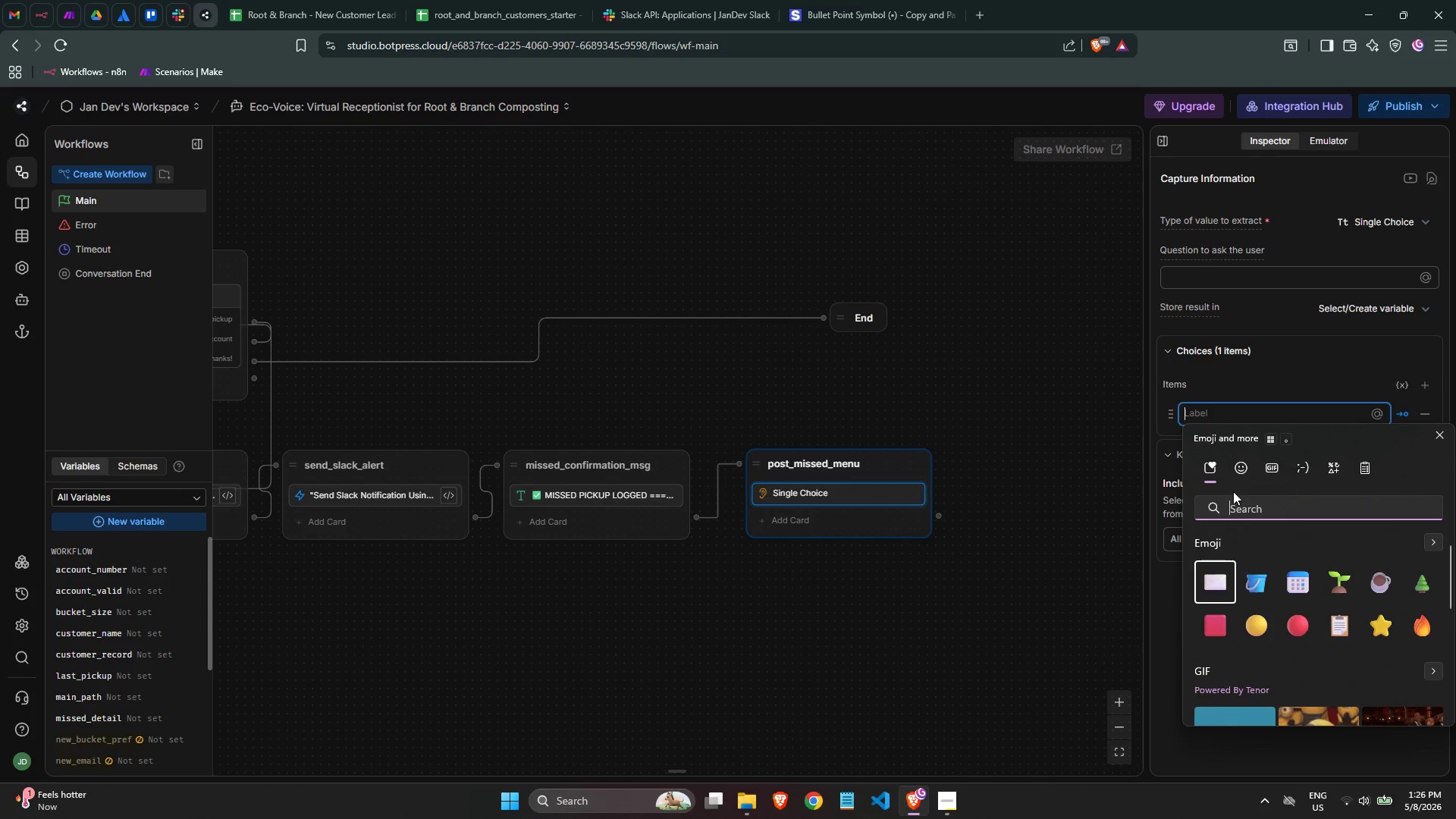 
left_click([1289, 574])
 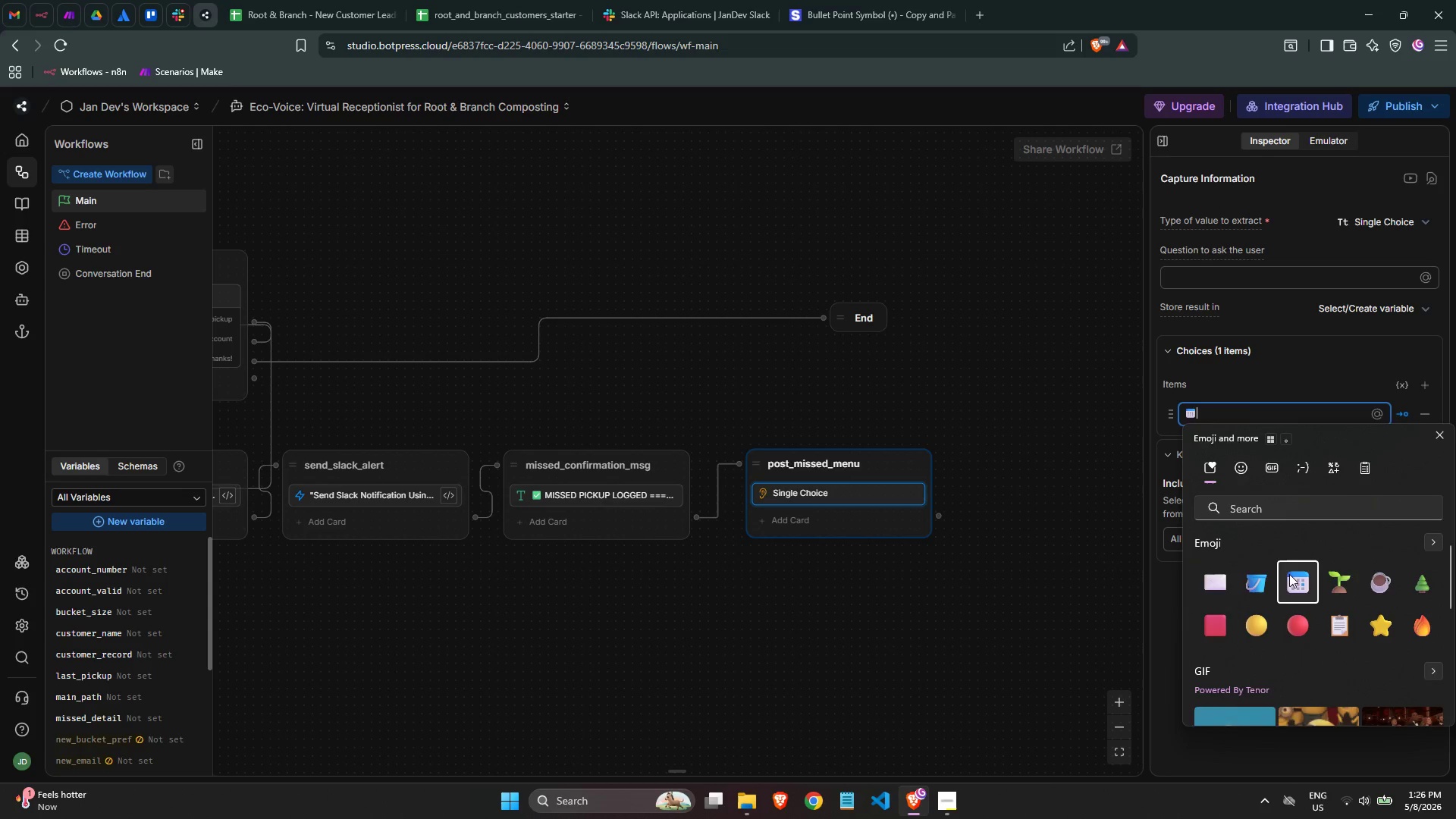 
type( Check my schedule )
key(Backspace)
 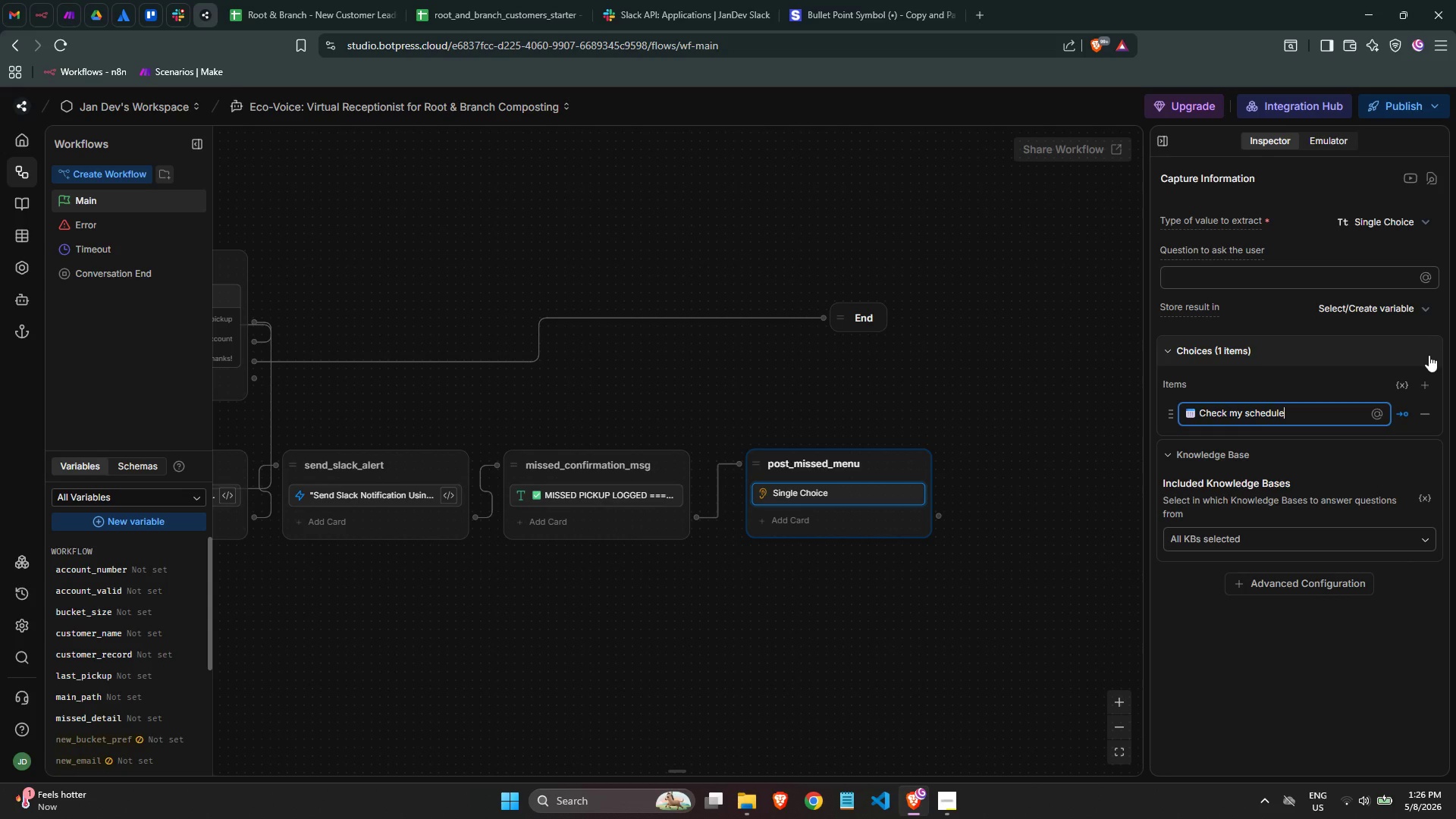 
left_click([1421, 391])
 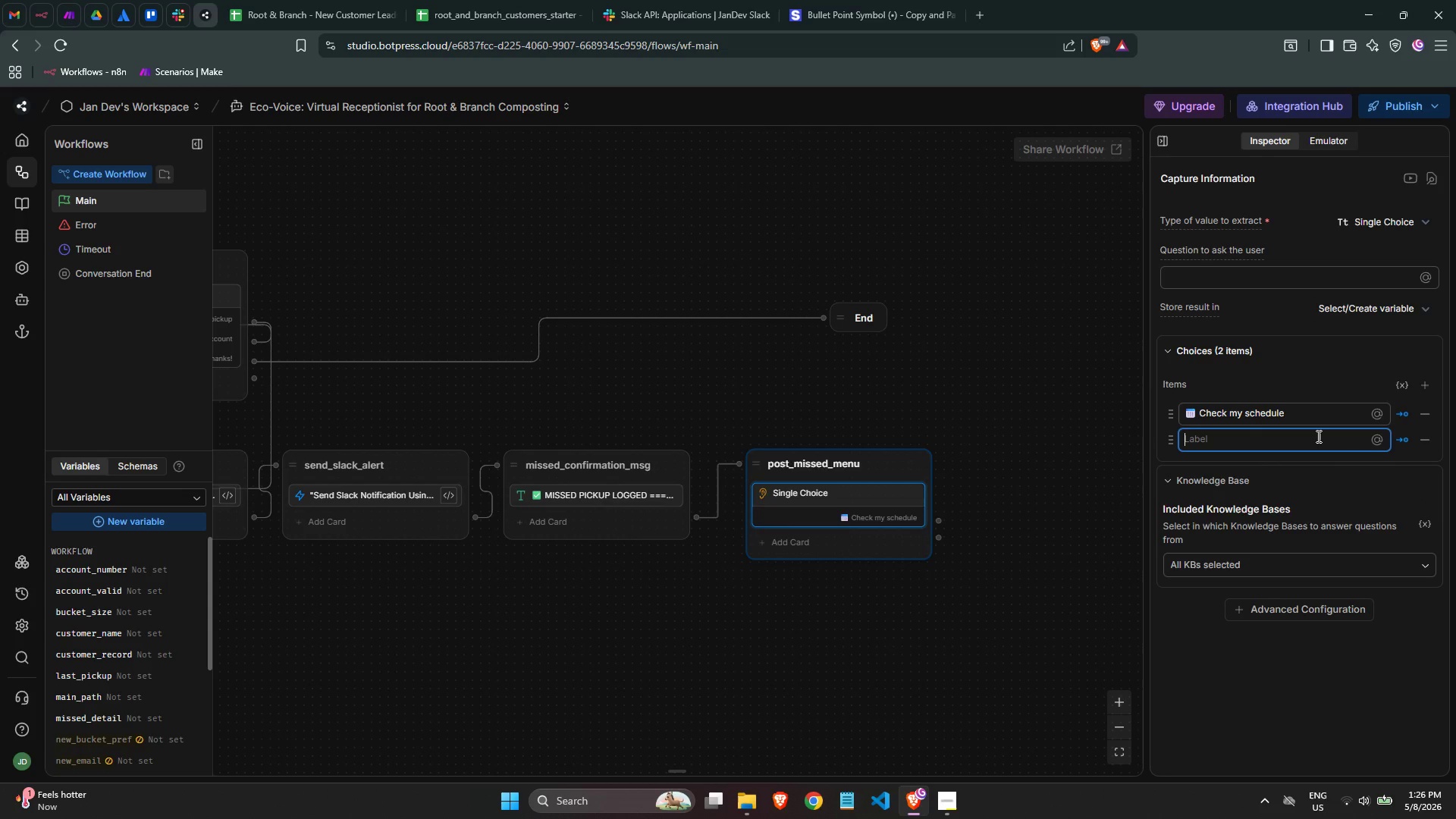 
key(Meta+MetaLeft)
 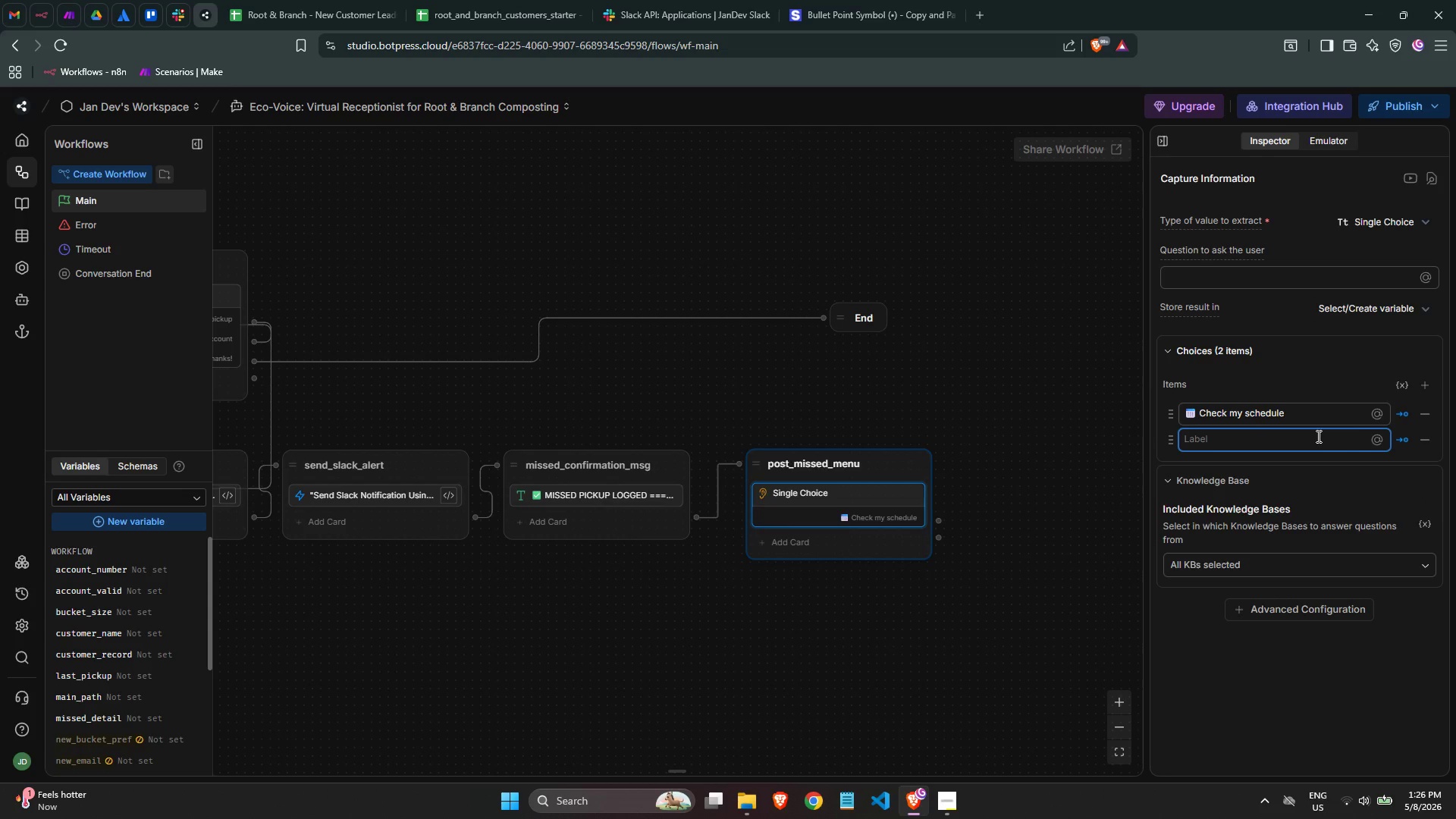 
key(Meta+Period)
 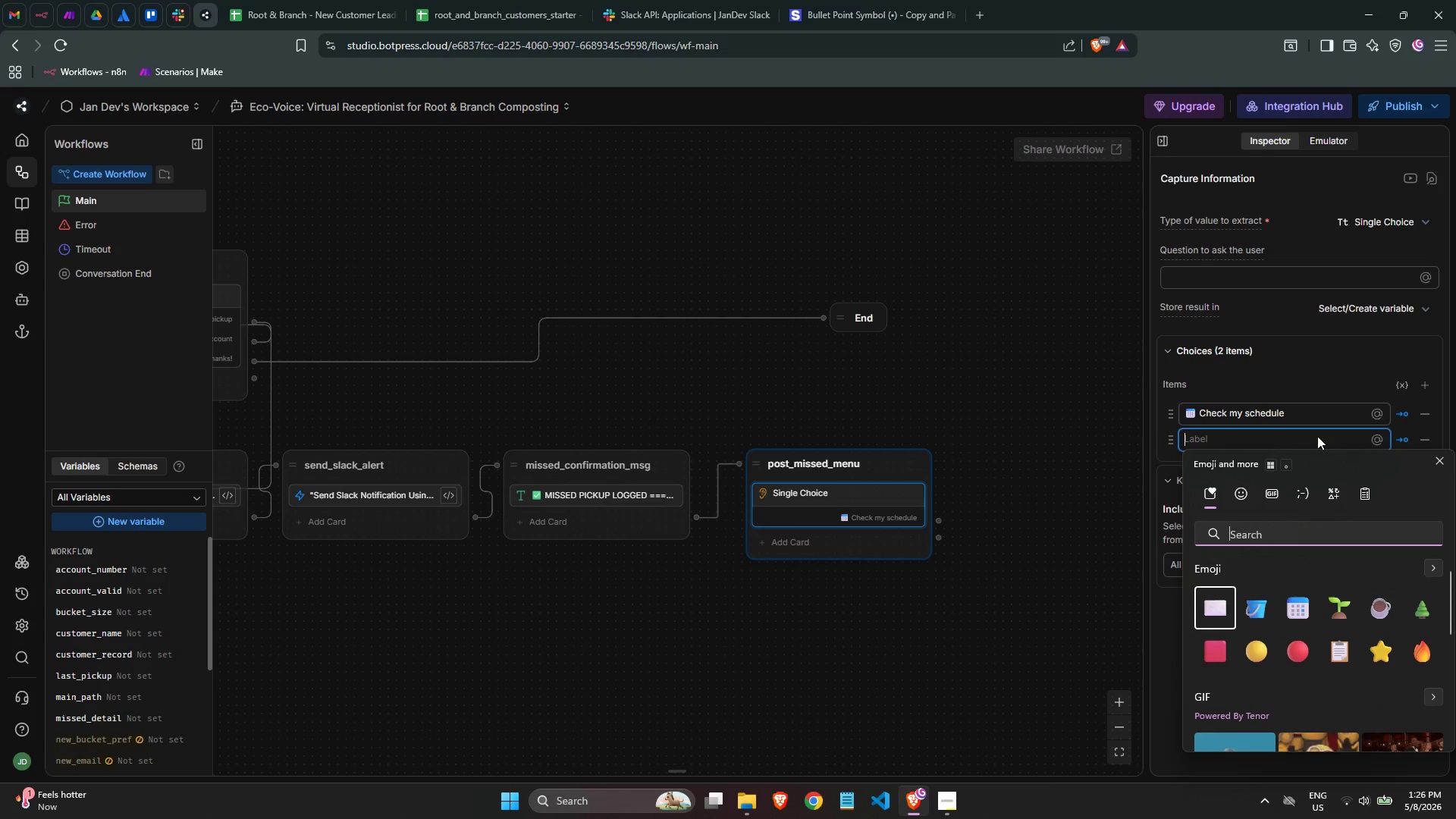 
type(back)
 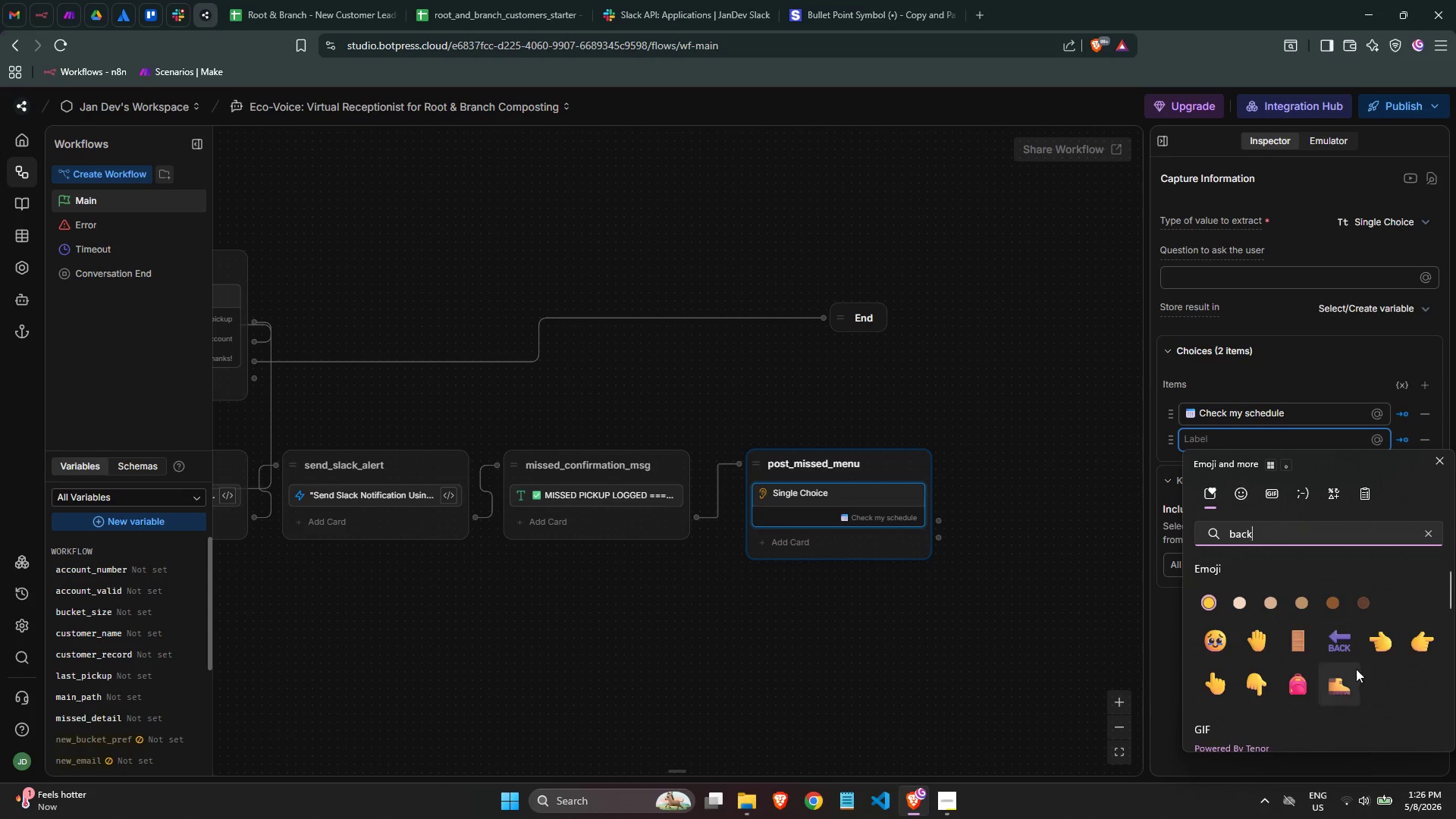 
left_click([1348, 655])
 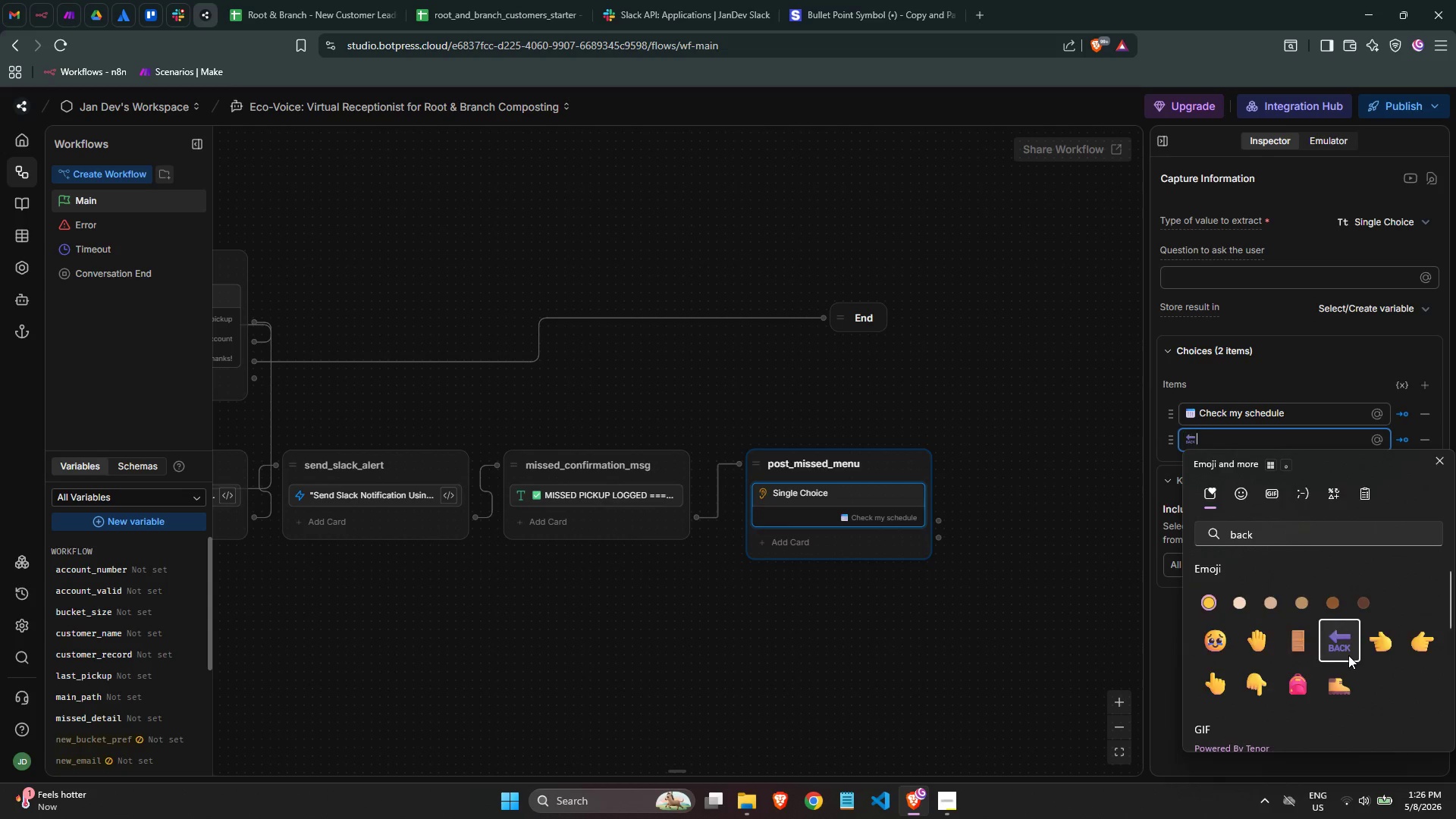 
key(Space)
 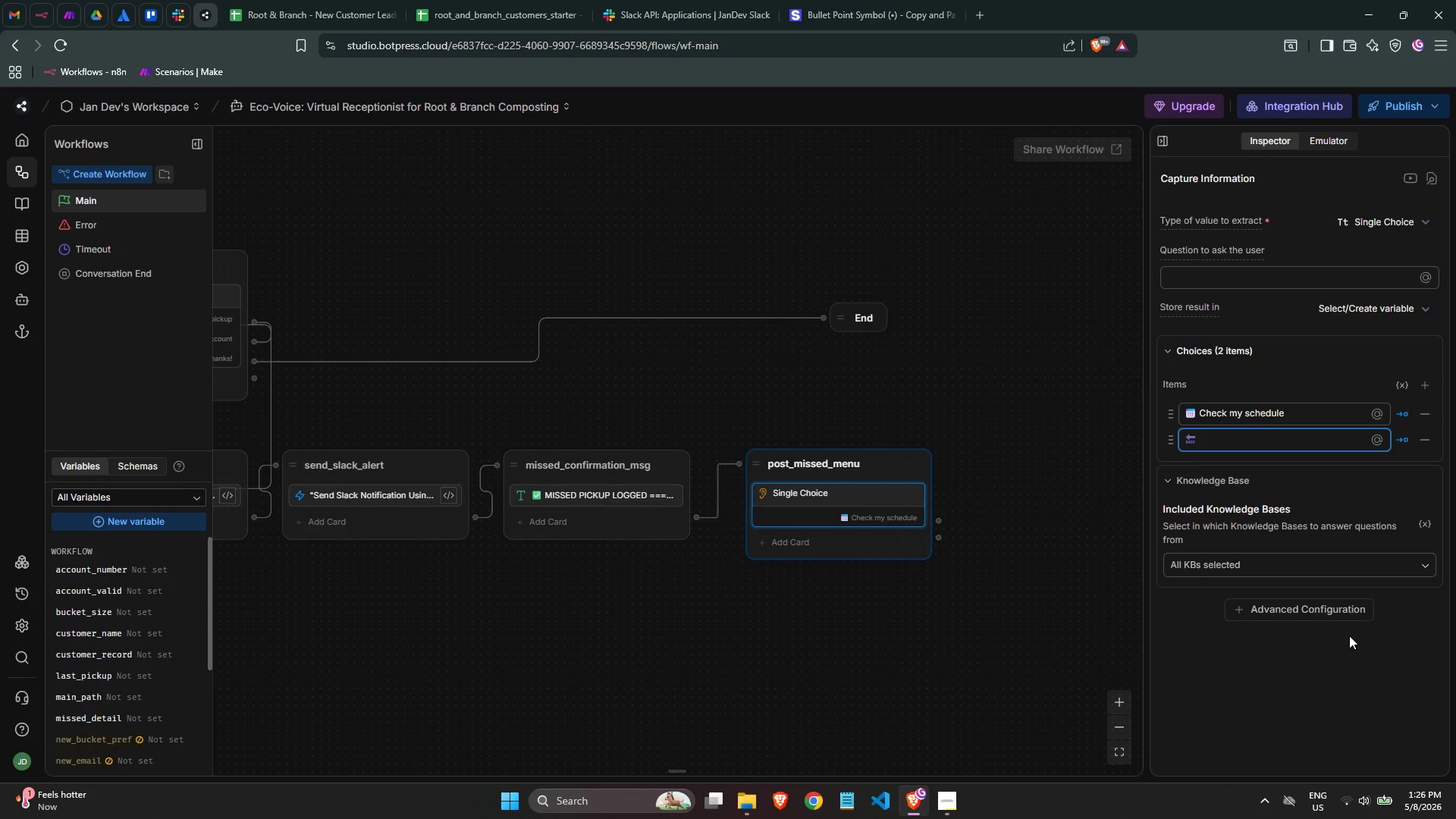 
type(Return to Main Menu)
 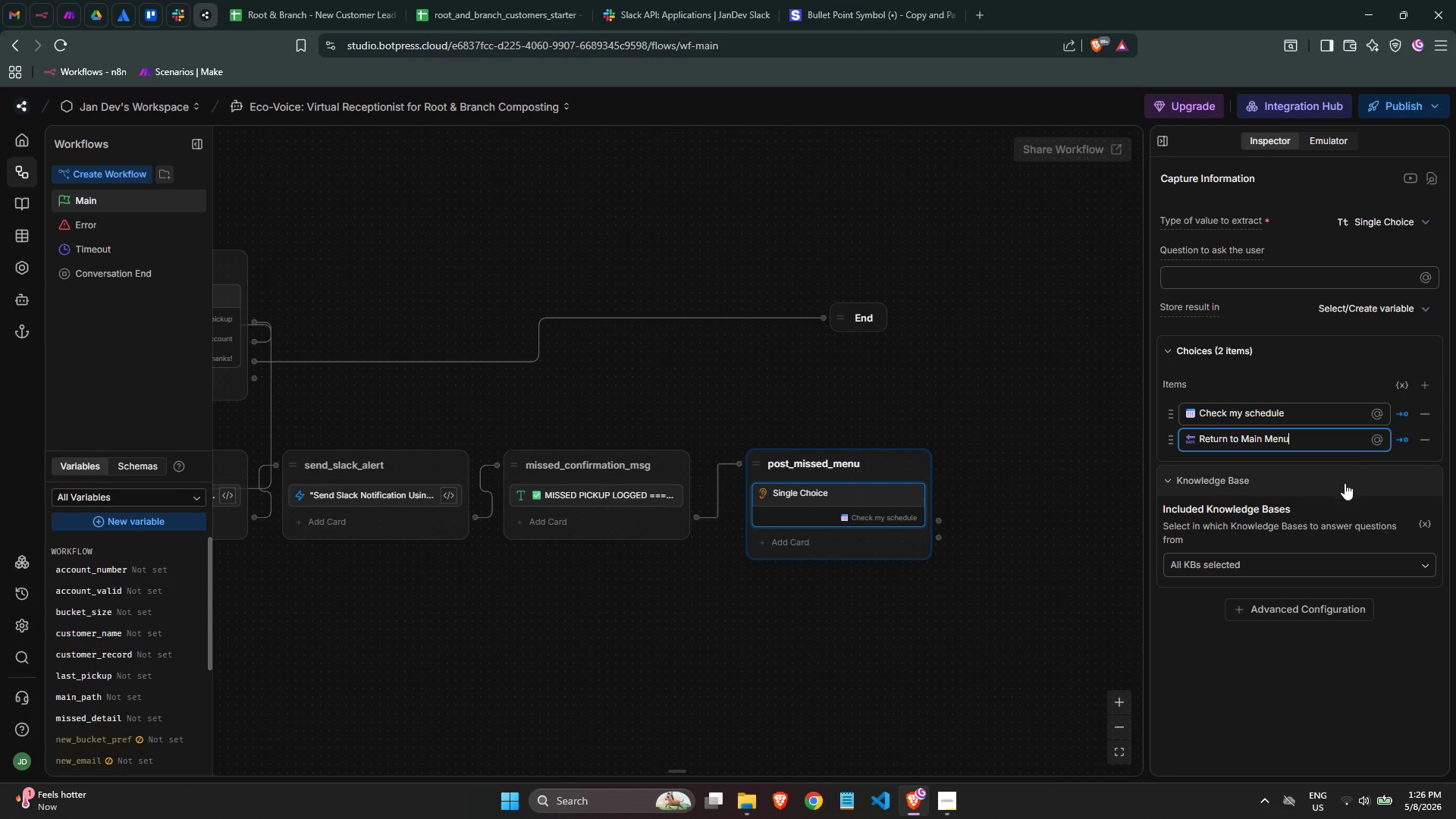 
left_click([1425, 383])
 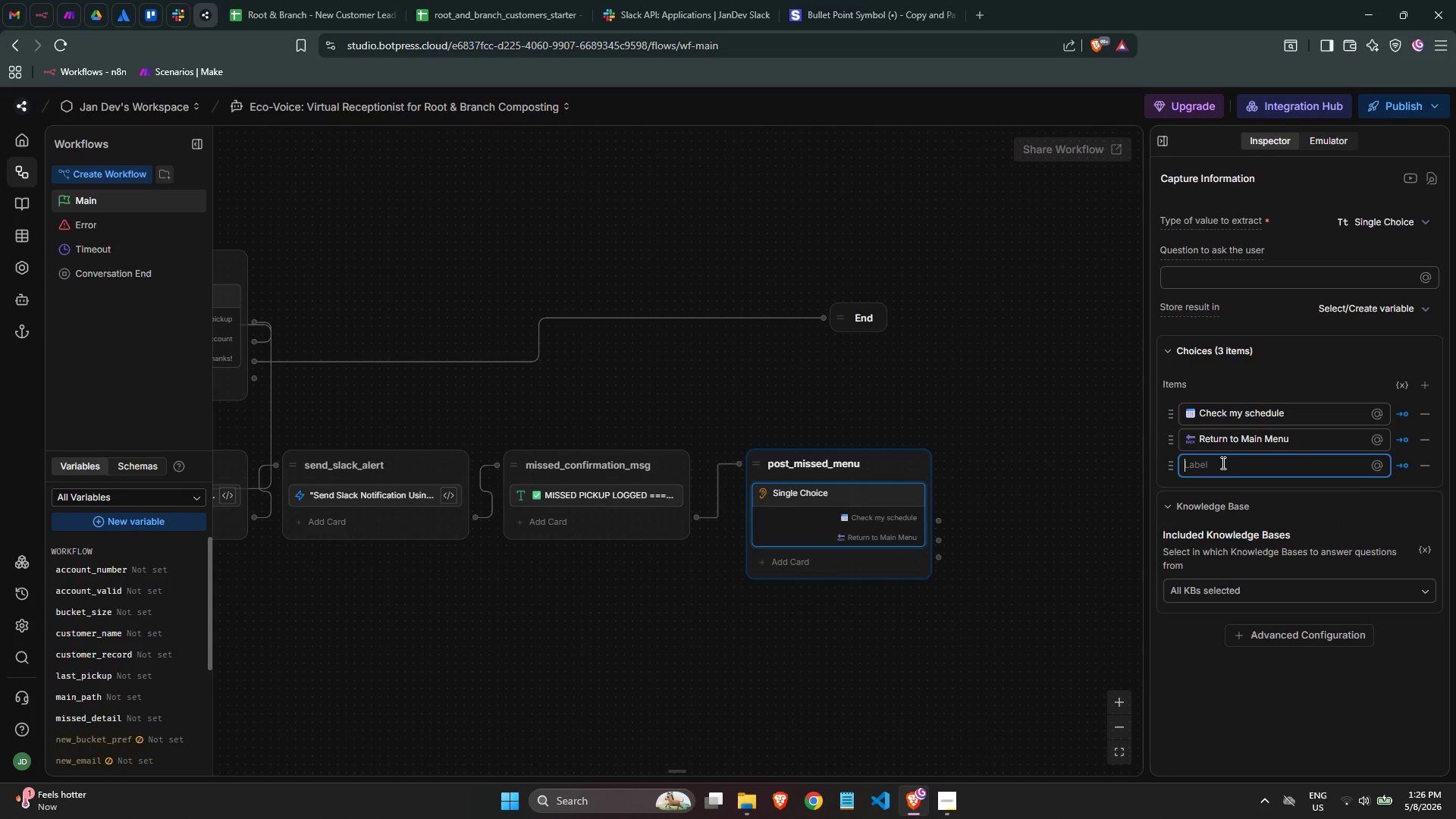 
key(Meta+MetaLeft)
 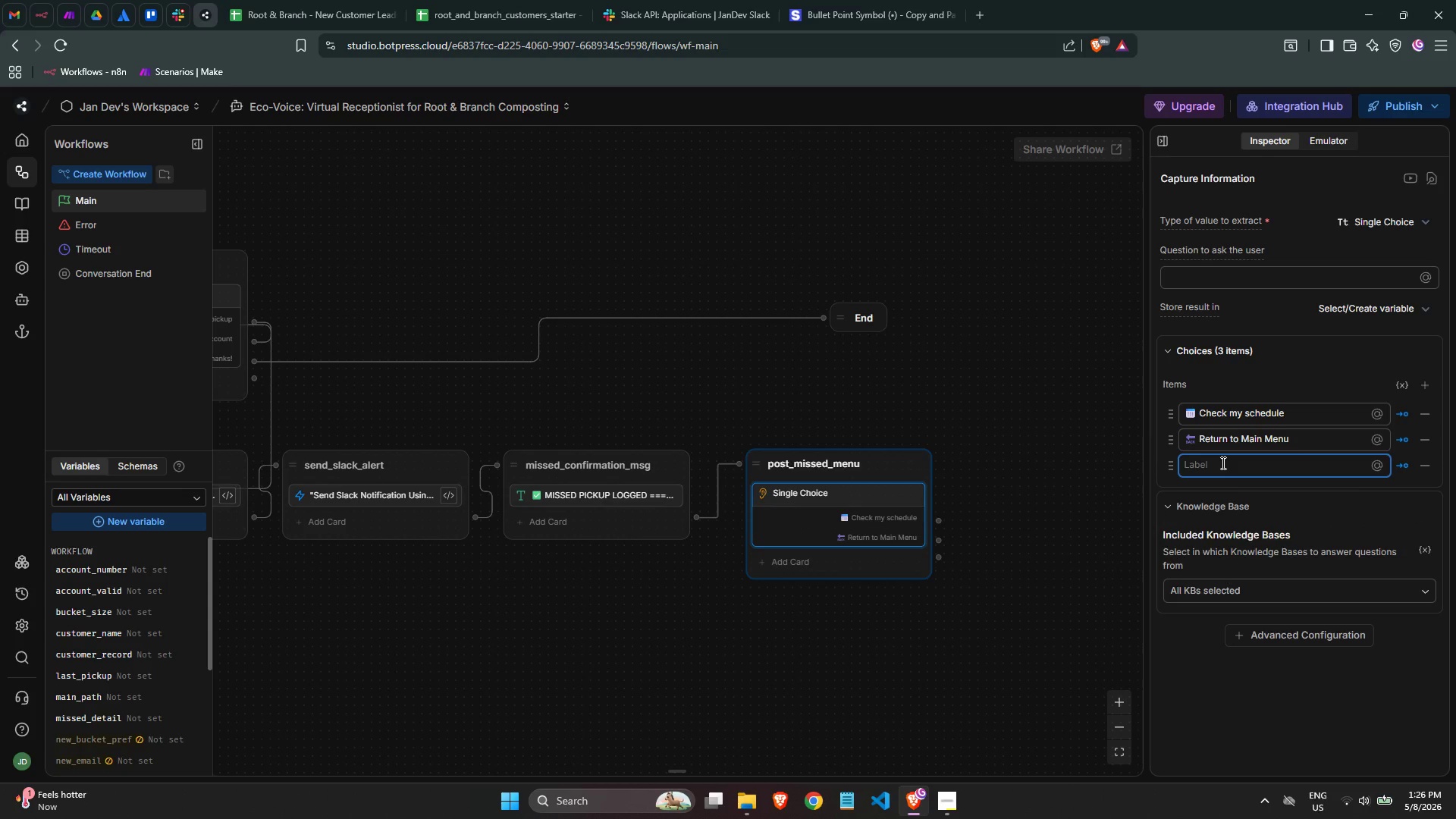 
key(Meta+Period)
 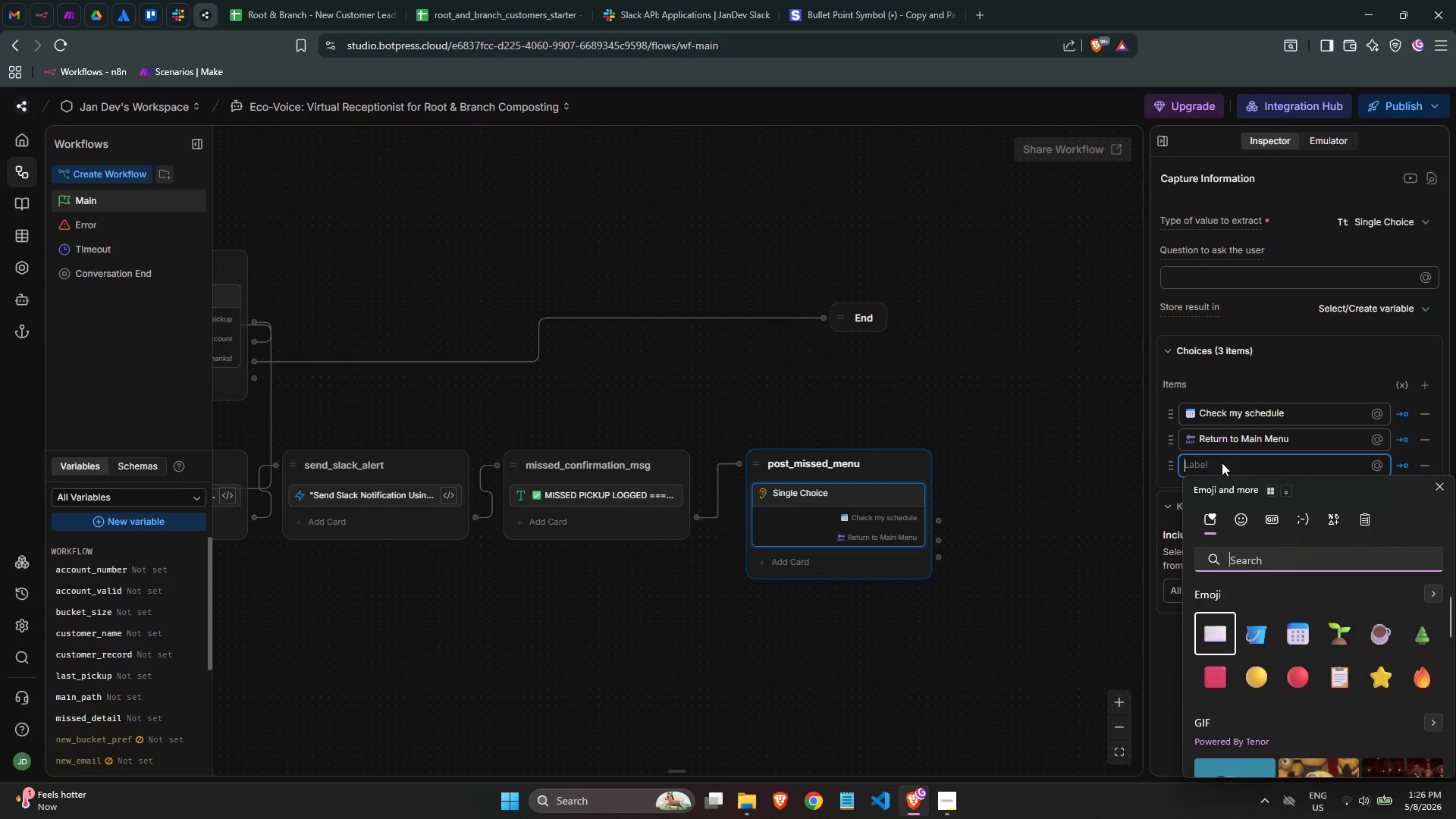 
type(check)
 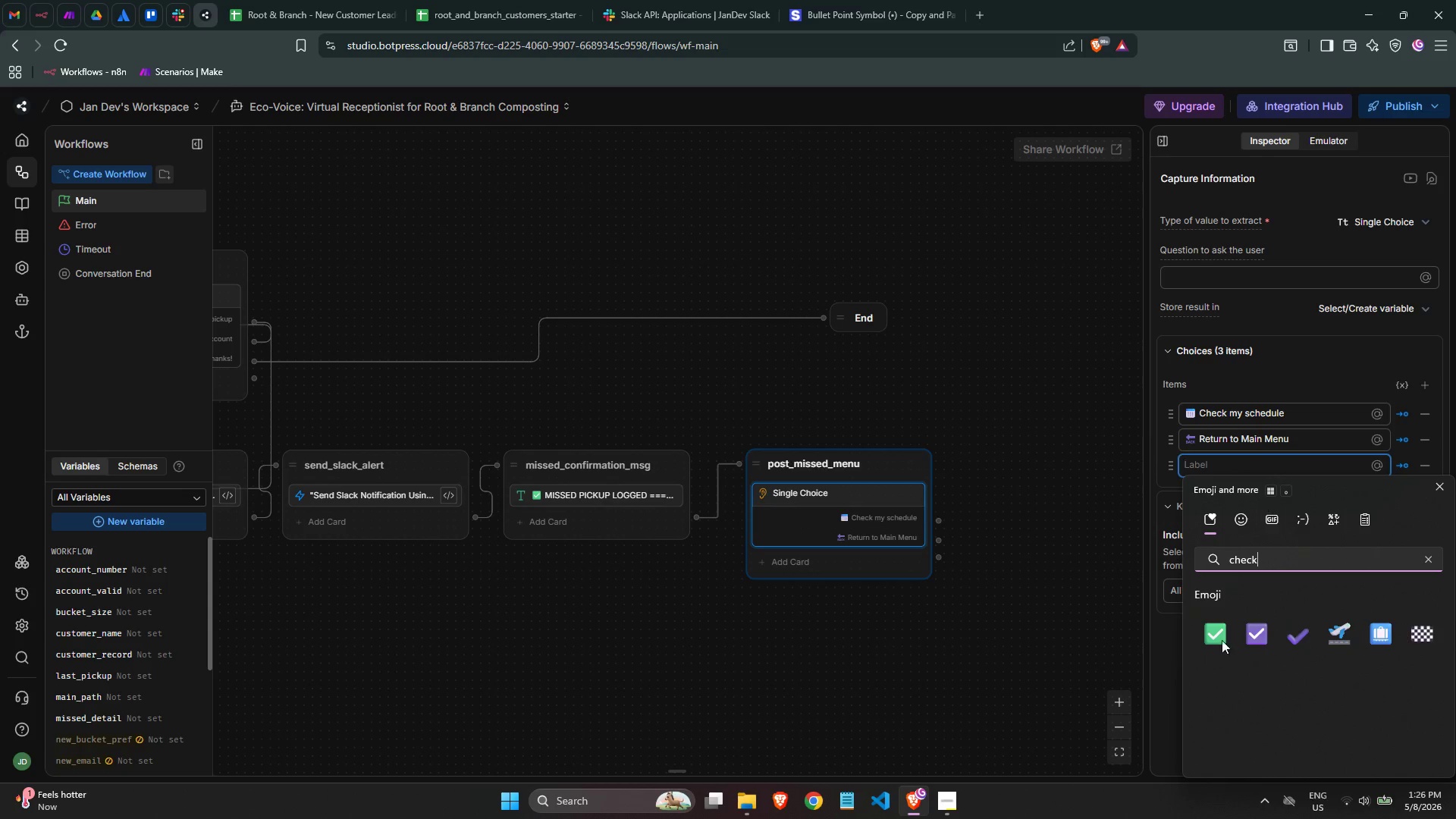 
left_click([1210, 648])
 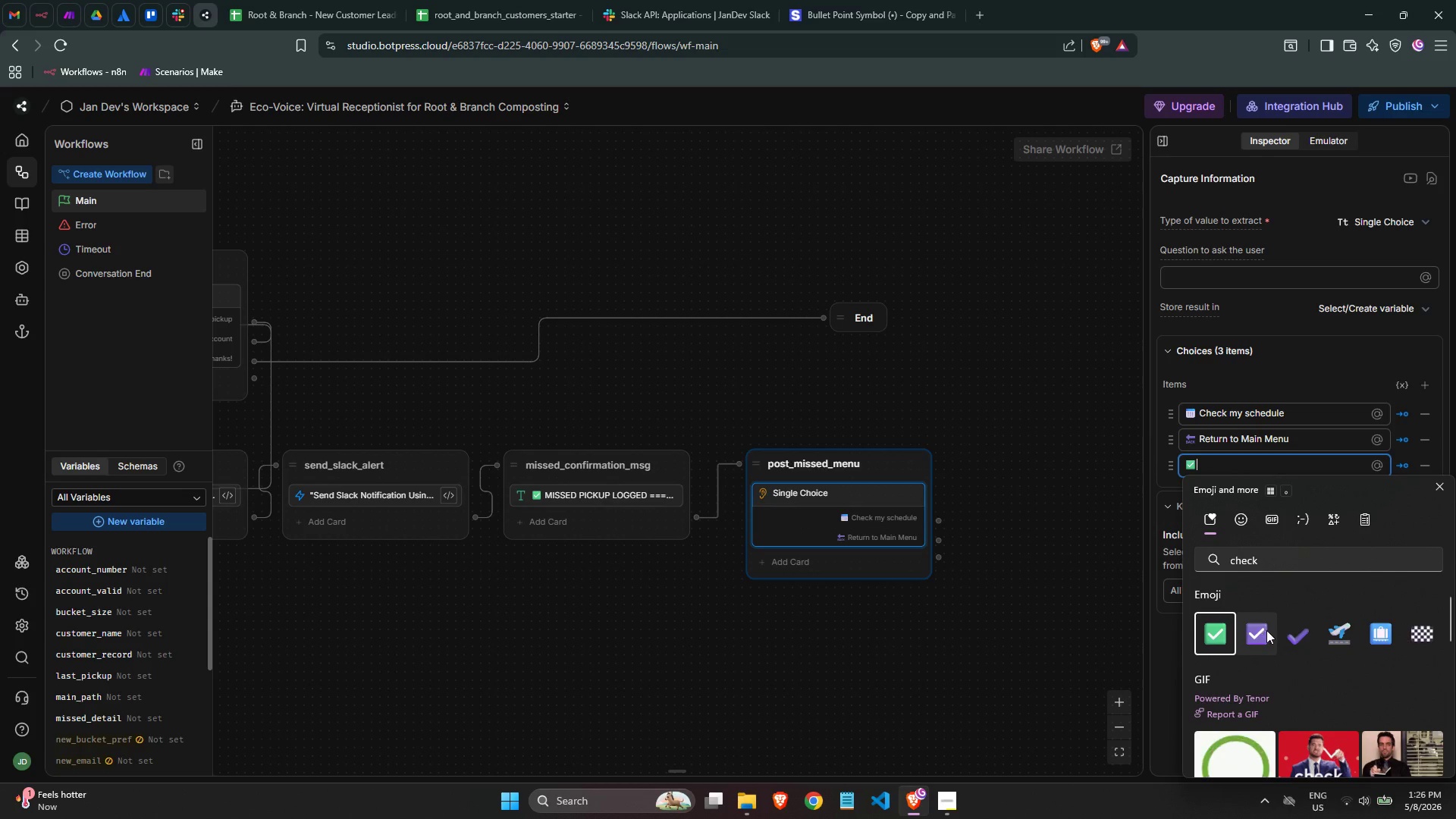 
type( I'm all set, thank you)
 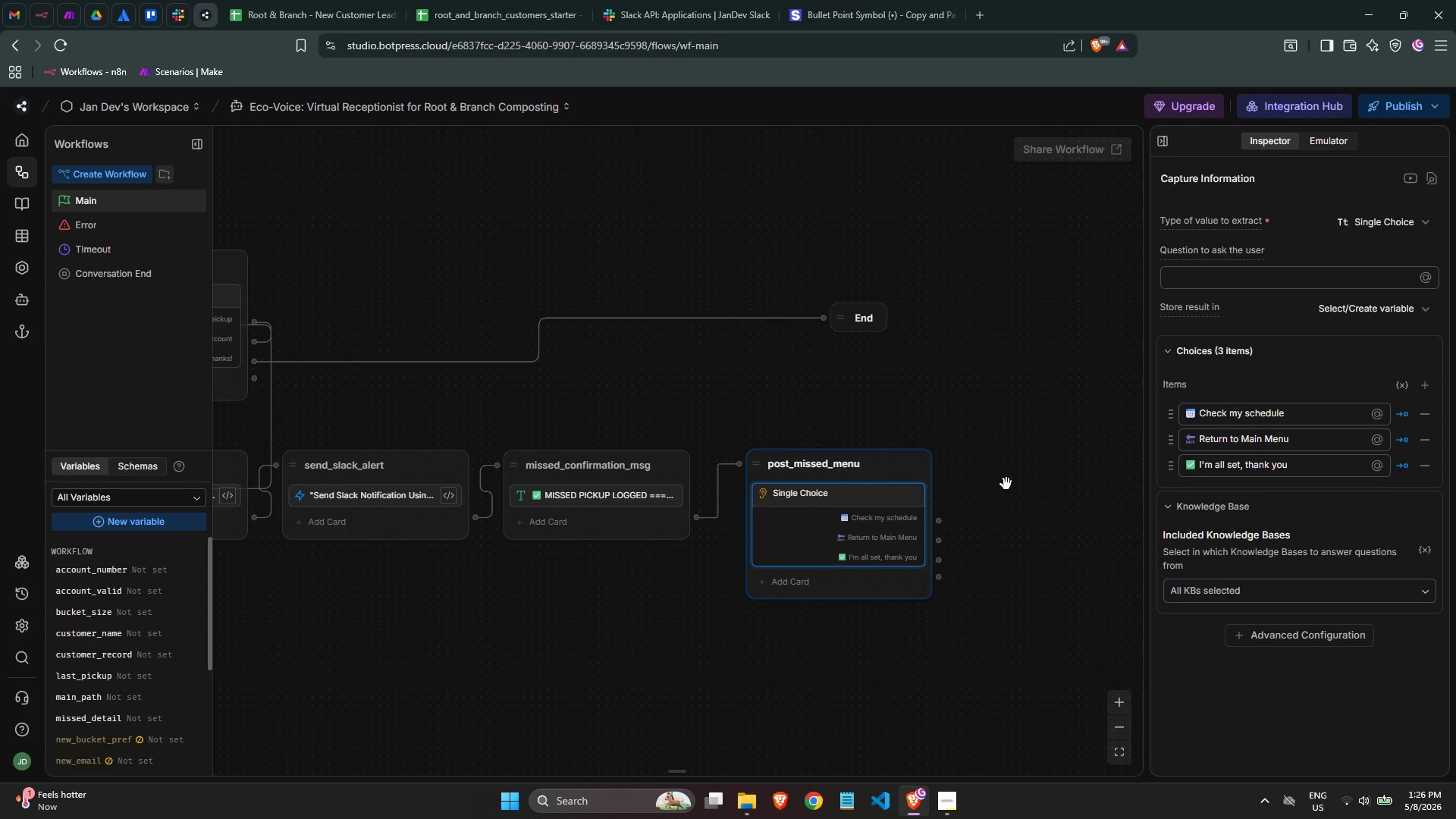 
left_click_drag(start_coordinate=[756, 463], to_coordinate=[733, 463])
 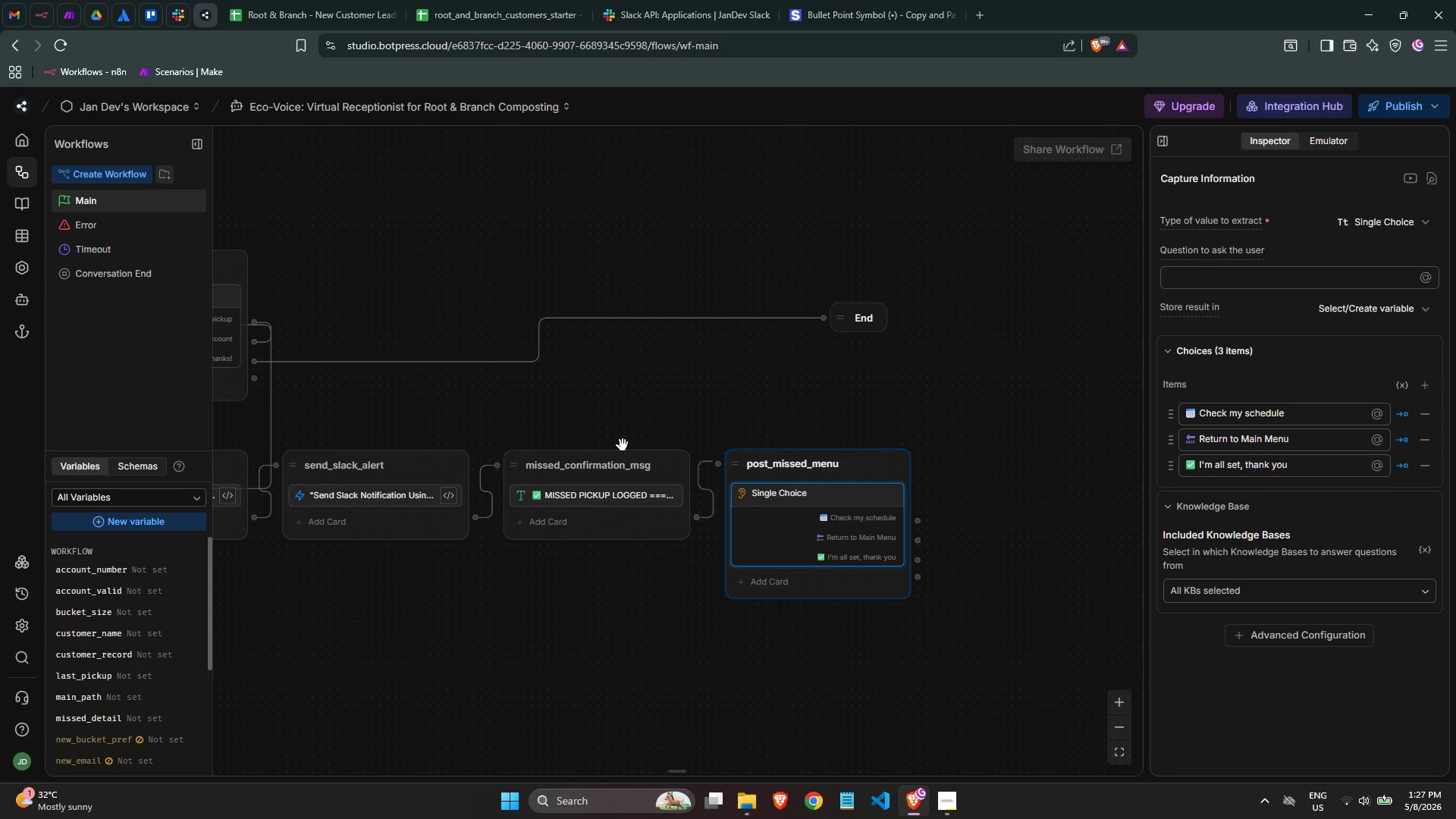 
left_click([986, 453])
 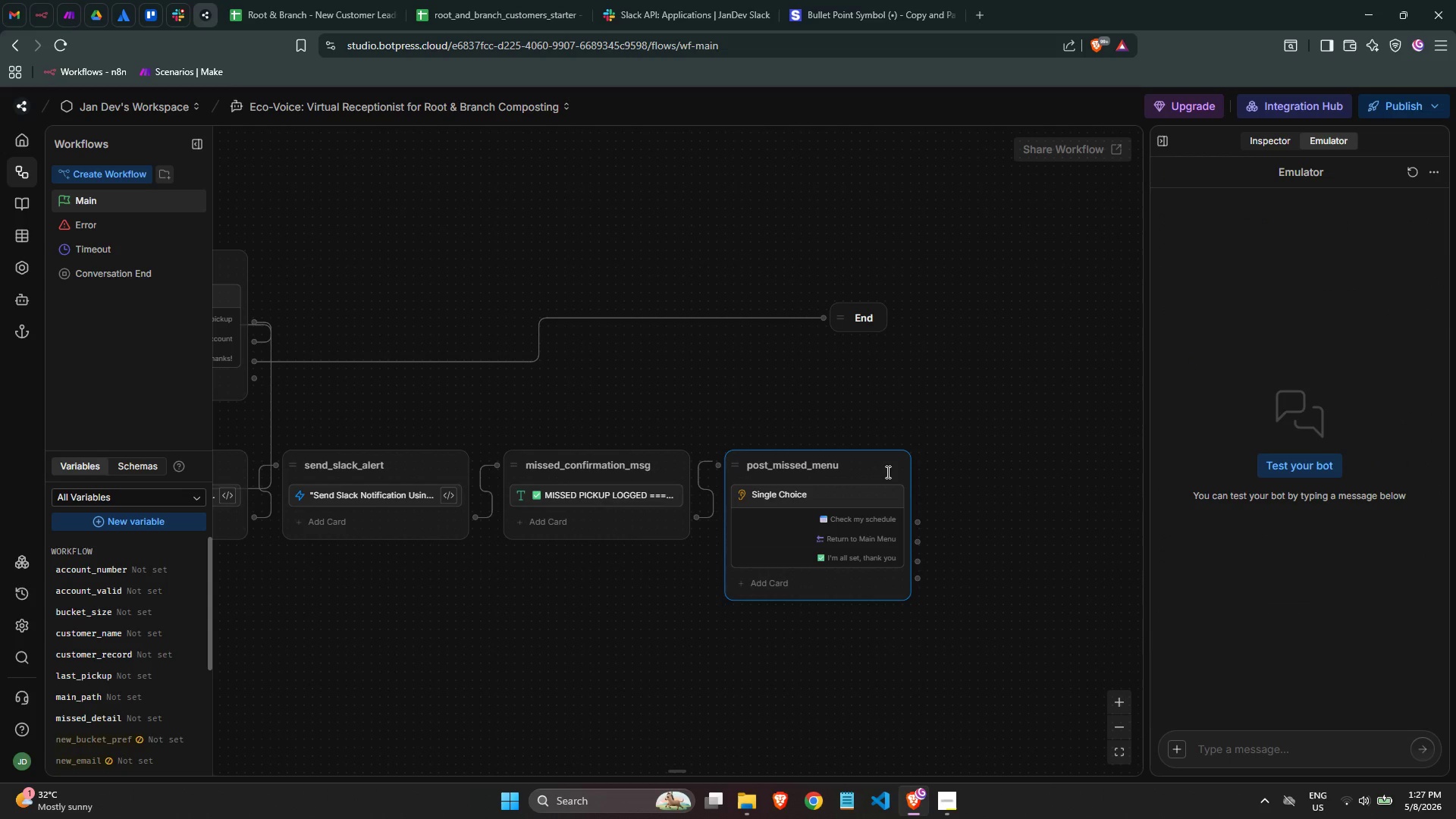 
left_click([876, 471])
 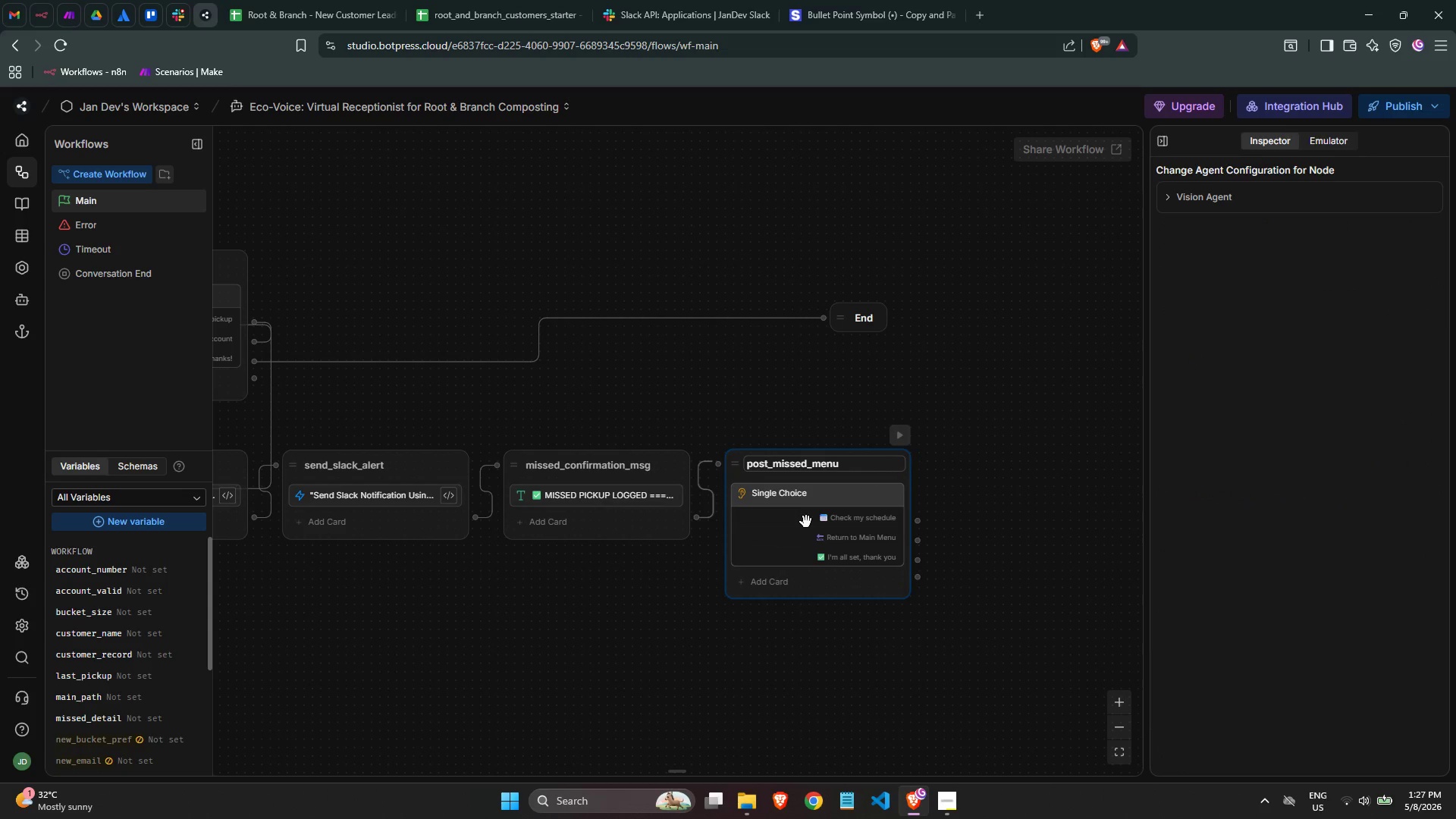 
left_click([802, 522])
 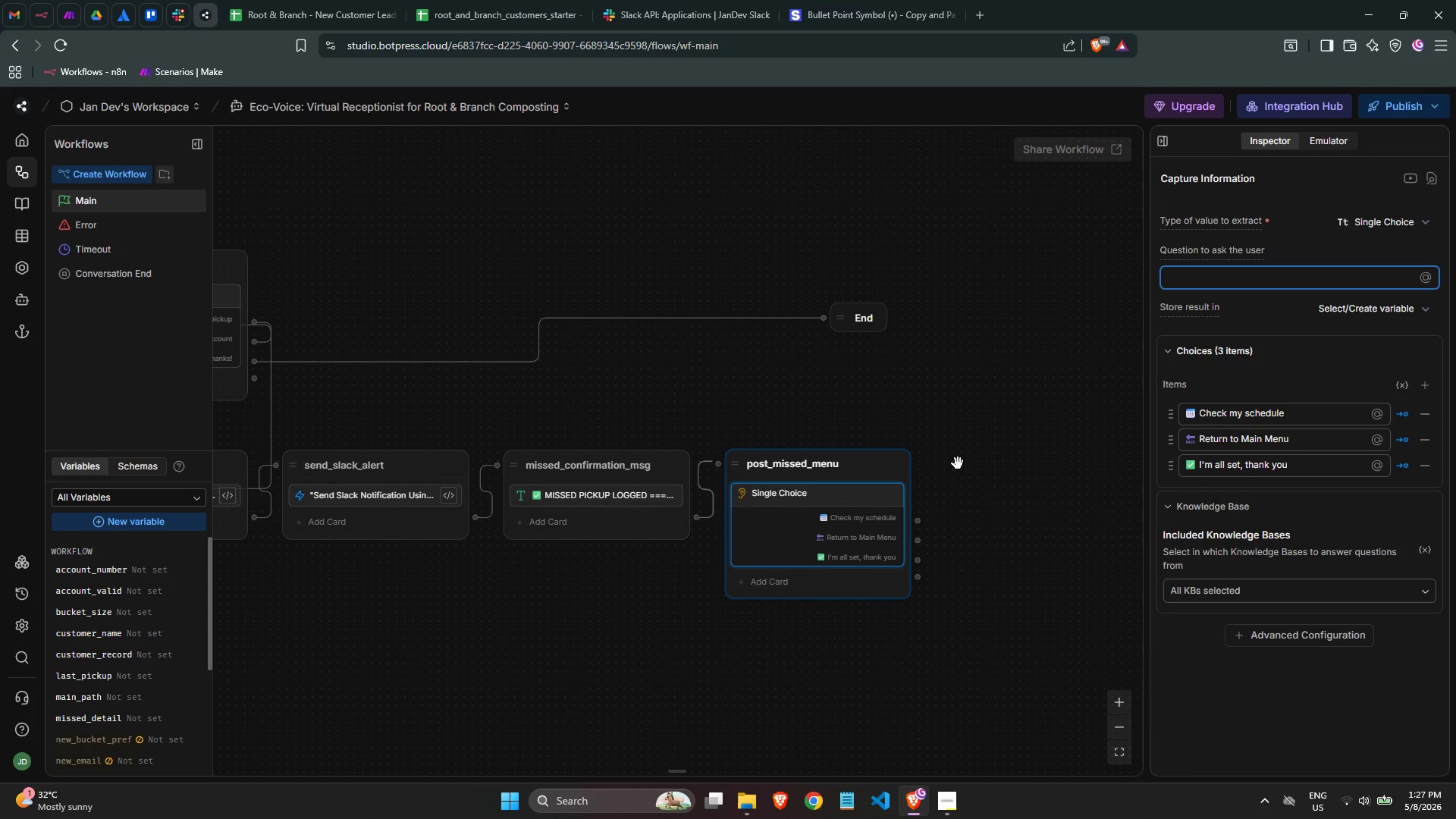 
left_click([964, 458])
 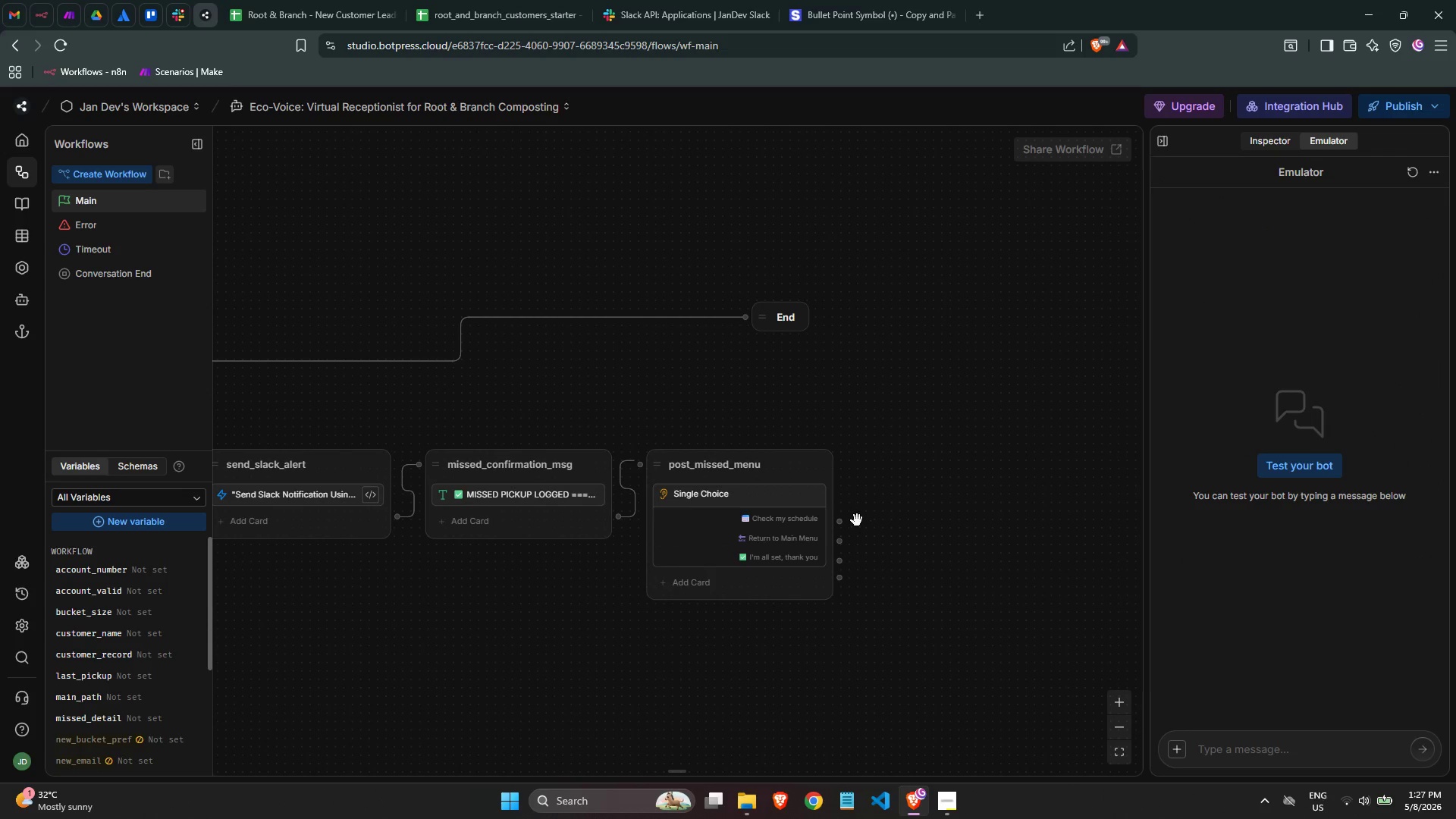 
left_click_drag(start_coordinate=[841, 523], to_coordinate=[621, 342])
 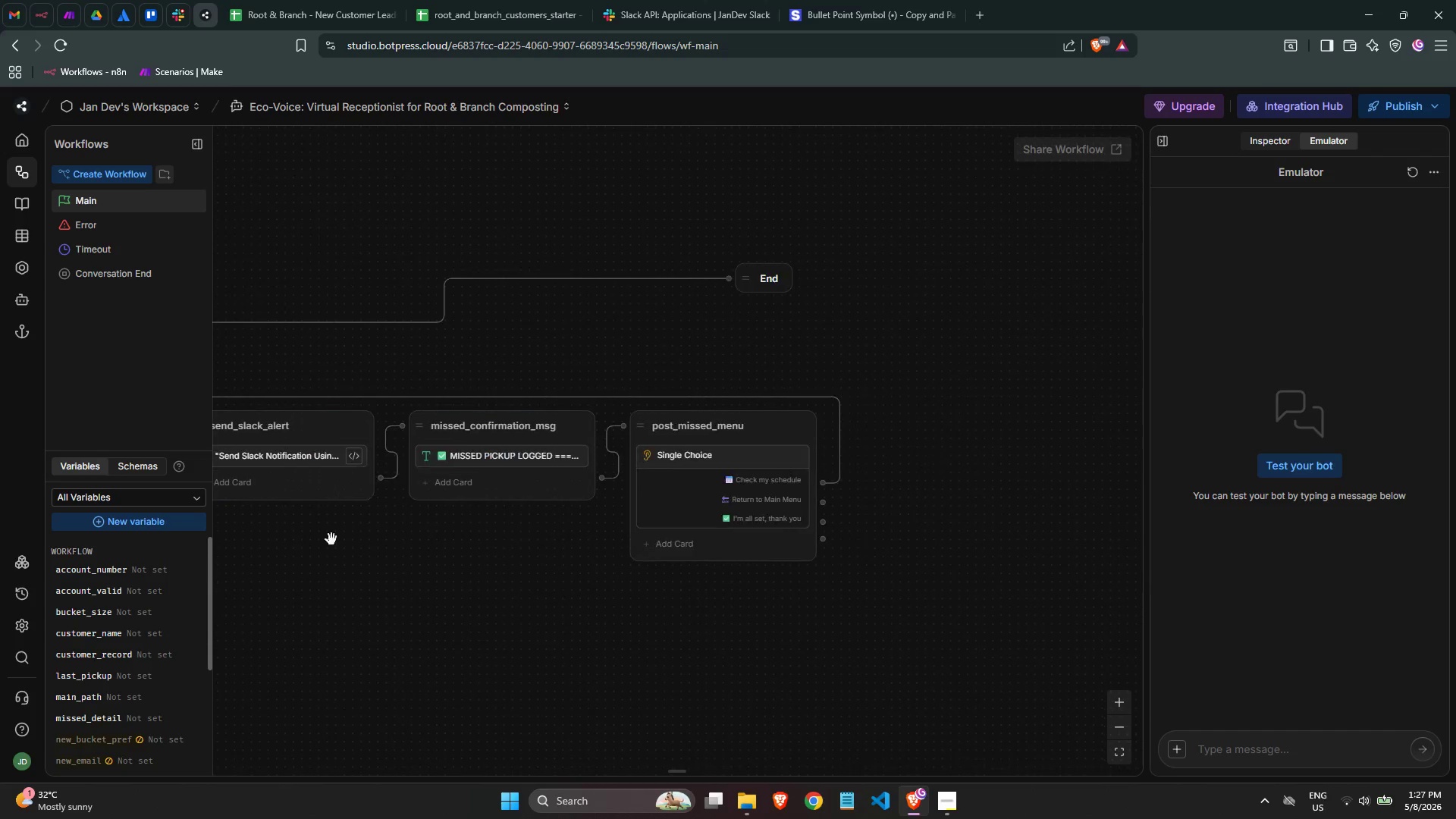 
wait(8.12)
 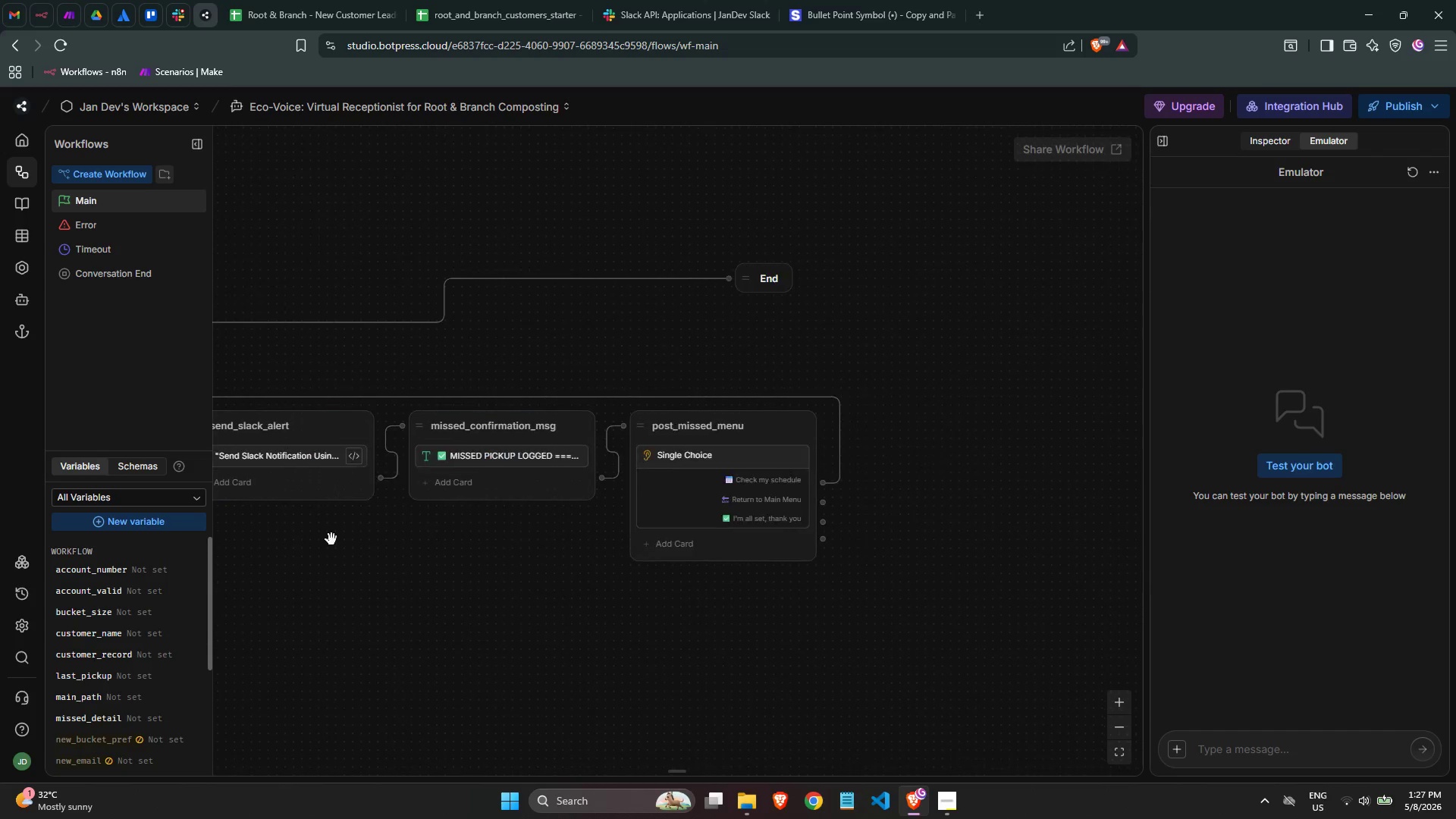 
left_click_drag(start_coordinate=[827, 504], to_coordinate=[708, 494])
 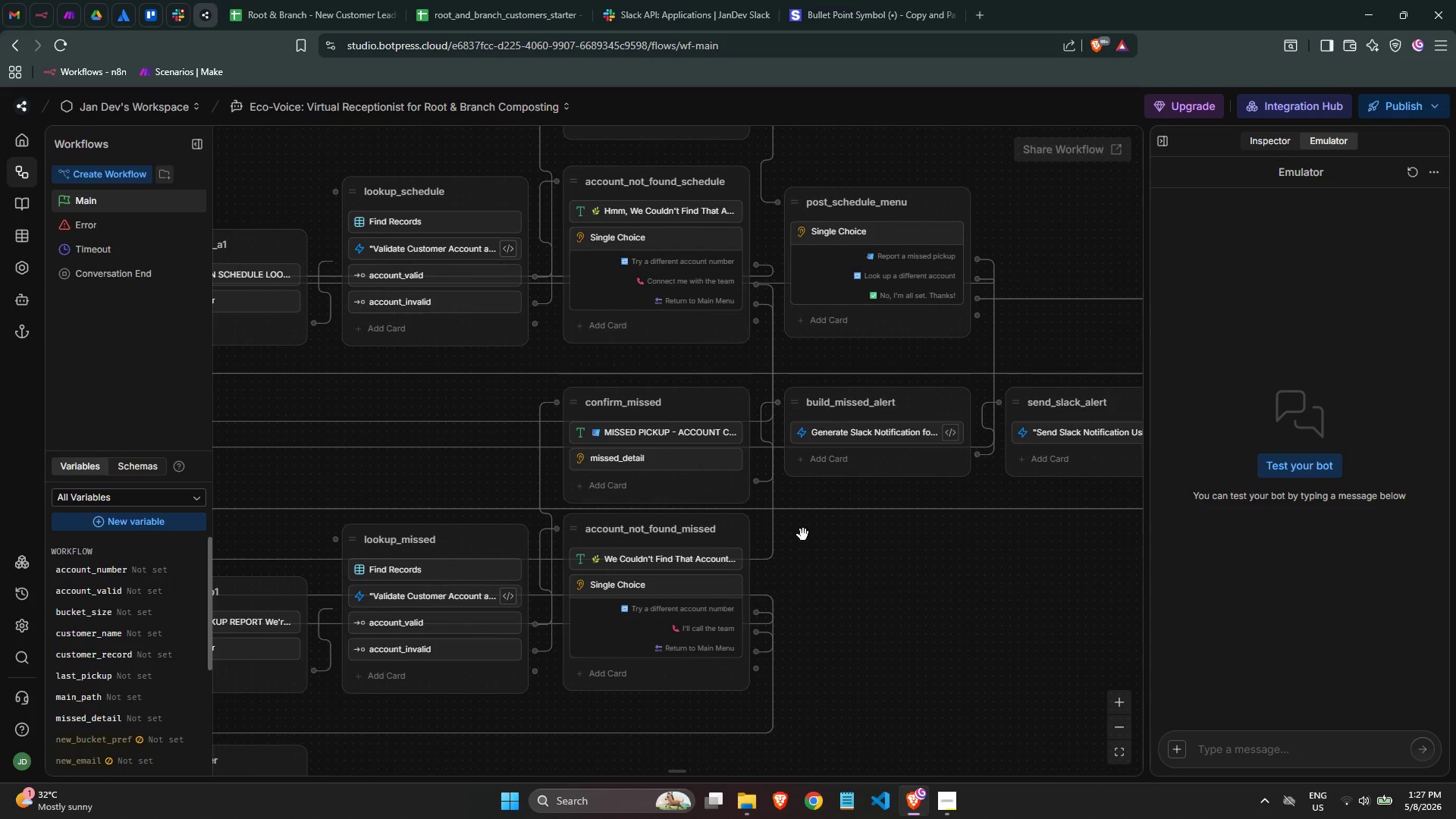 
wait(8.81)
 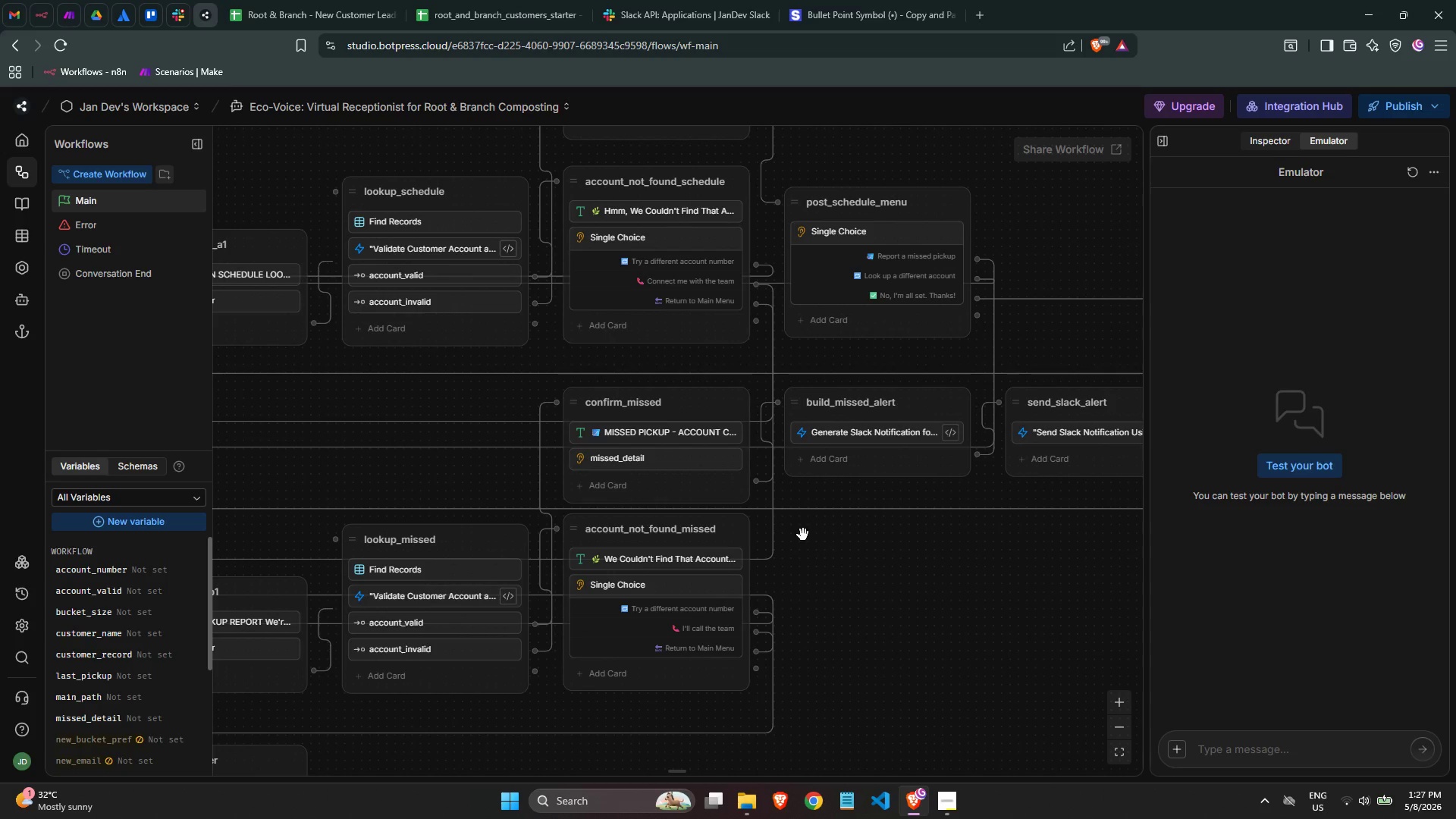 
left_click([834, 562])
 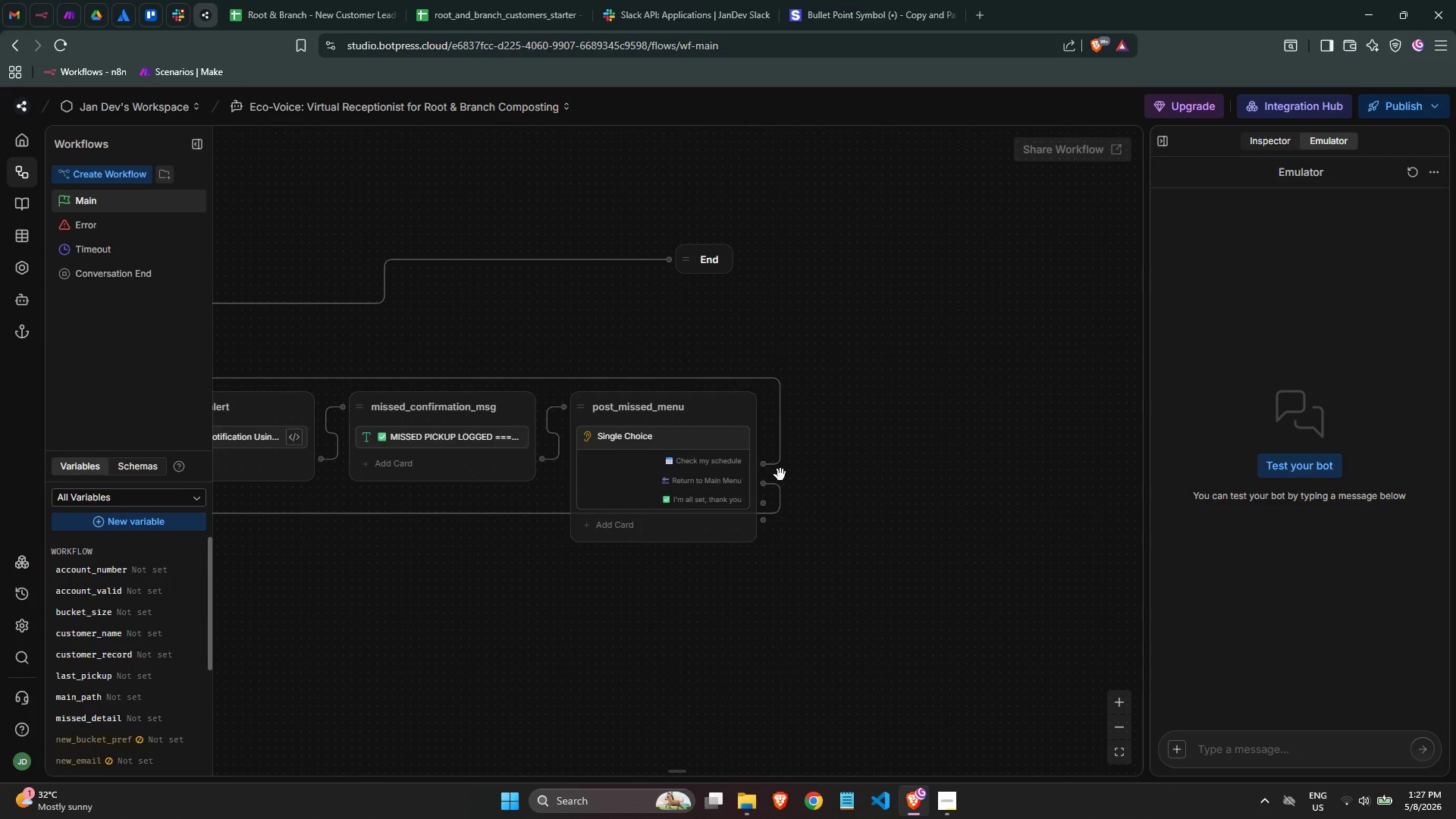 
left_click_drag(start_coordinate=[767, 497], to_coordinate=[698, 256])
 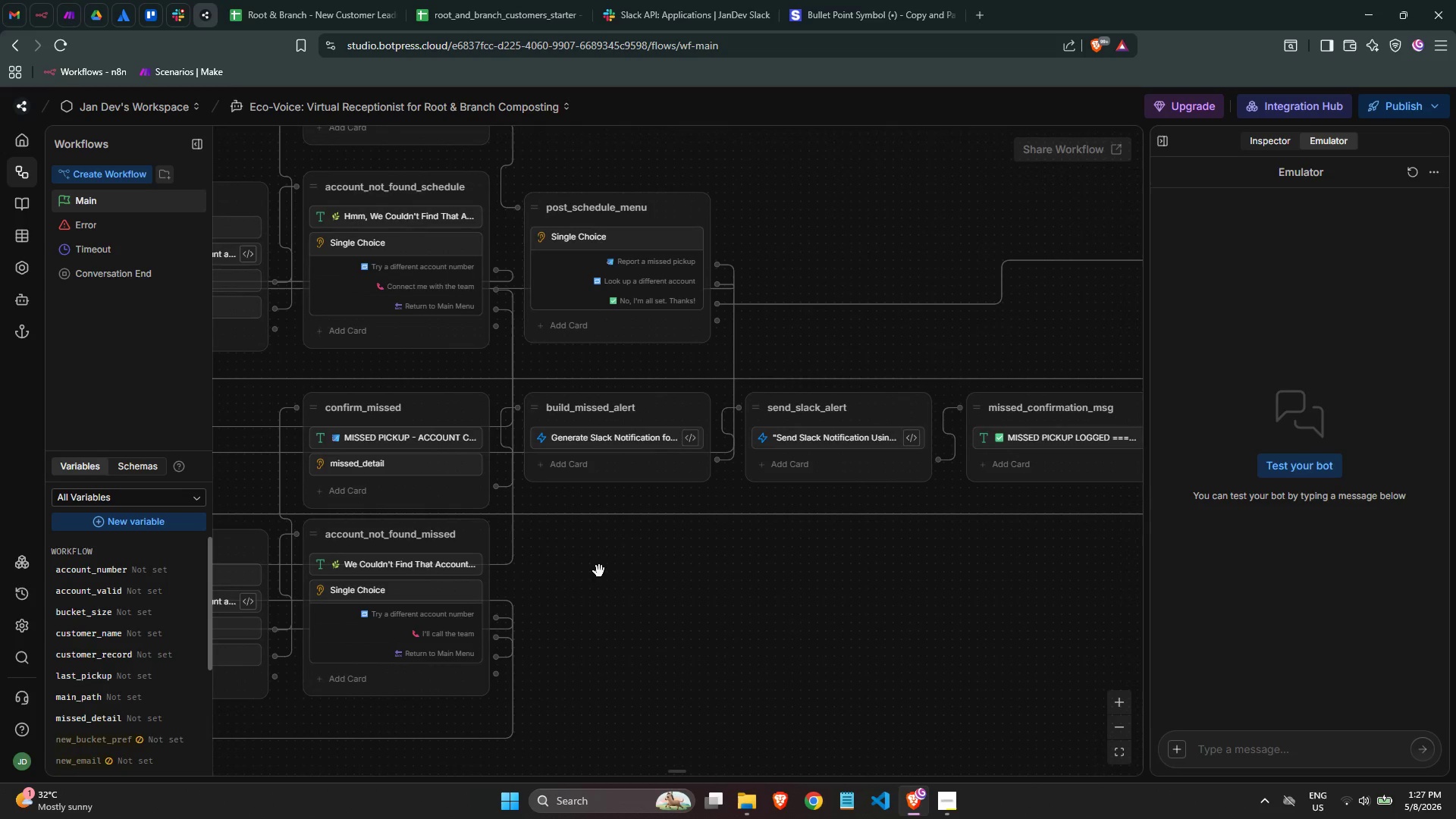 
wait(16.23)
 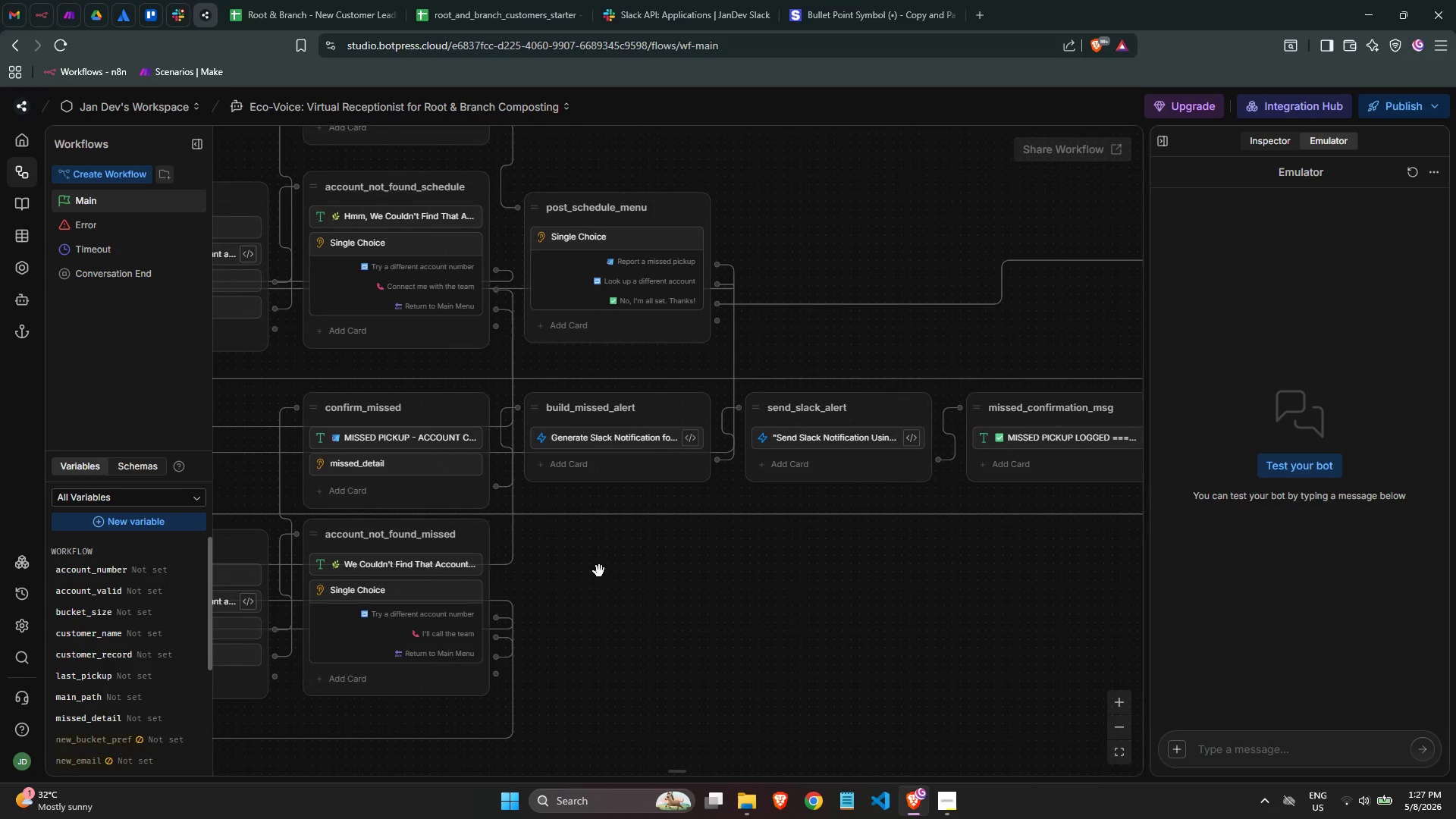 
scroll: coordinate [992, 584], scroll_direction: down, amount: 3.0
 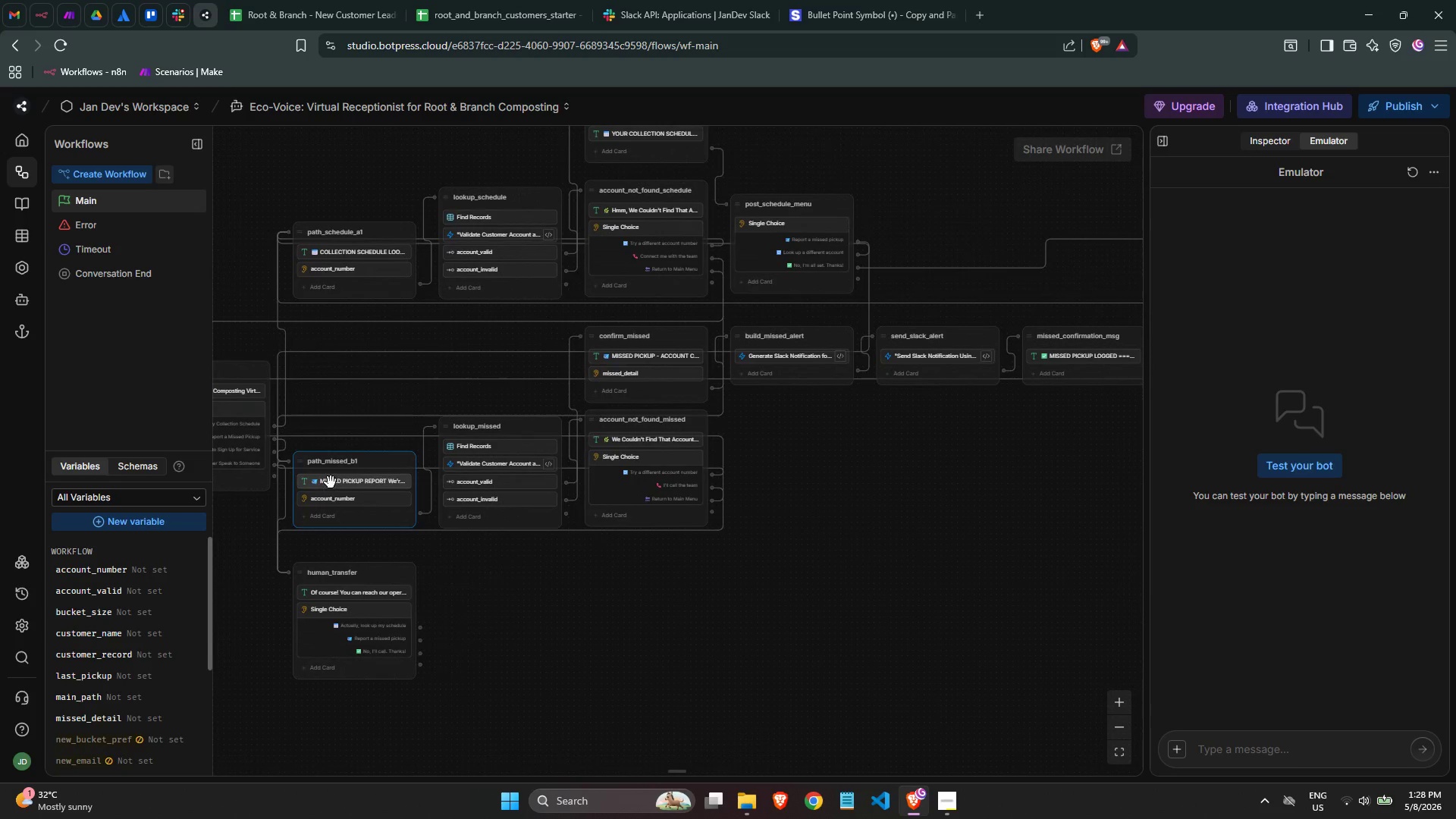 
left_click_drag(start_coordinate=[301, 464], to_coordinate=[306, 365])
 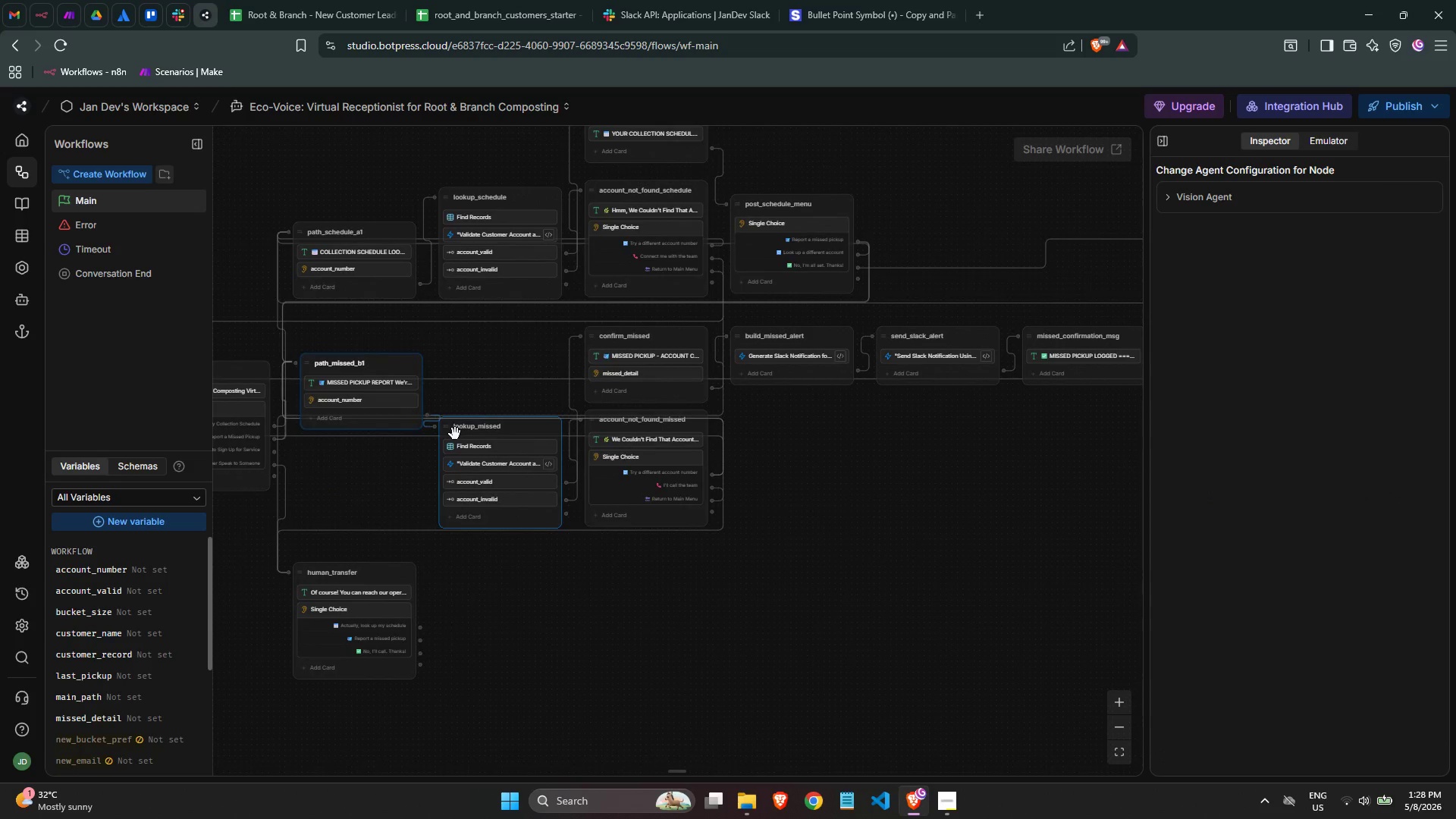 
scroll: coordinate [455, 434], scroll_direction: up, amount: 3.0
 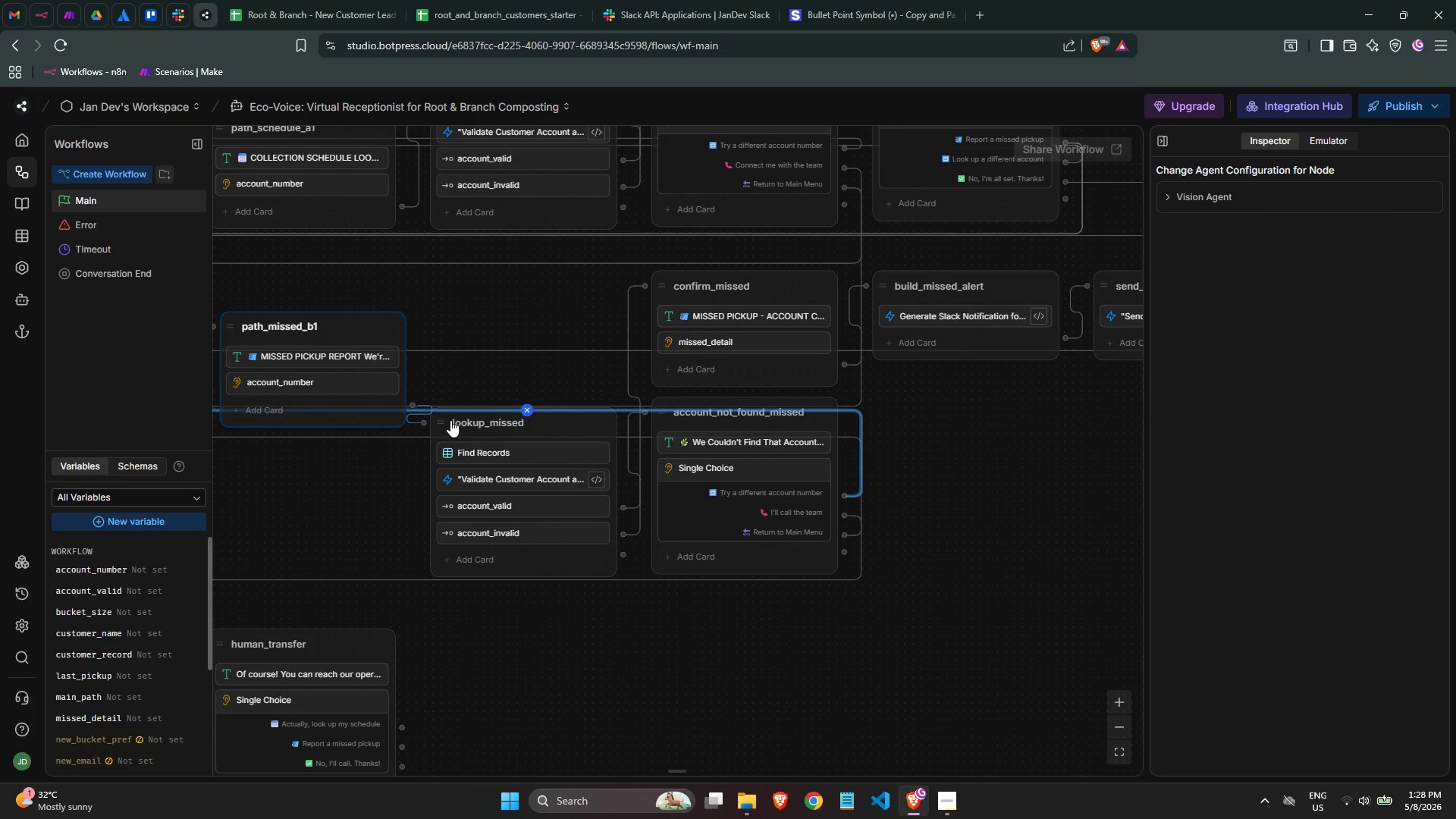 
double_click([450, 420])
 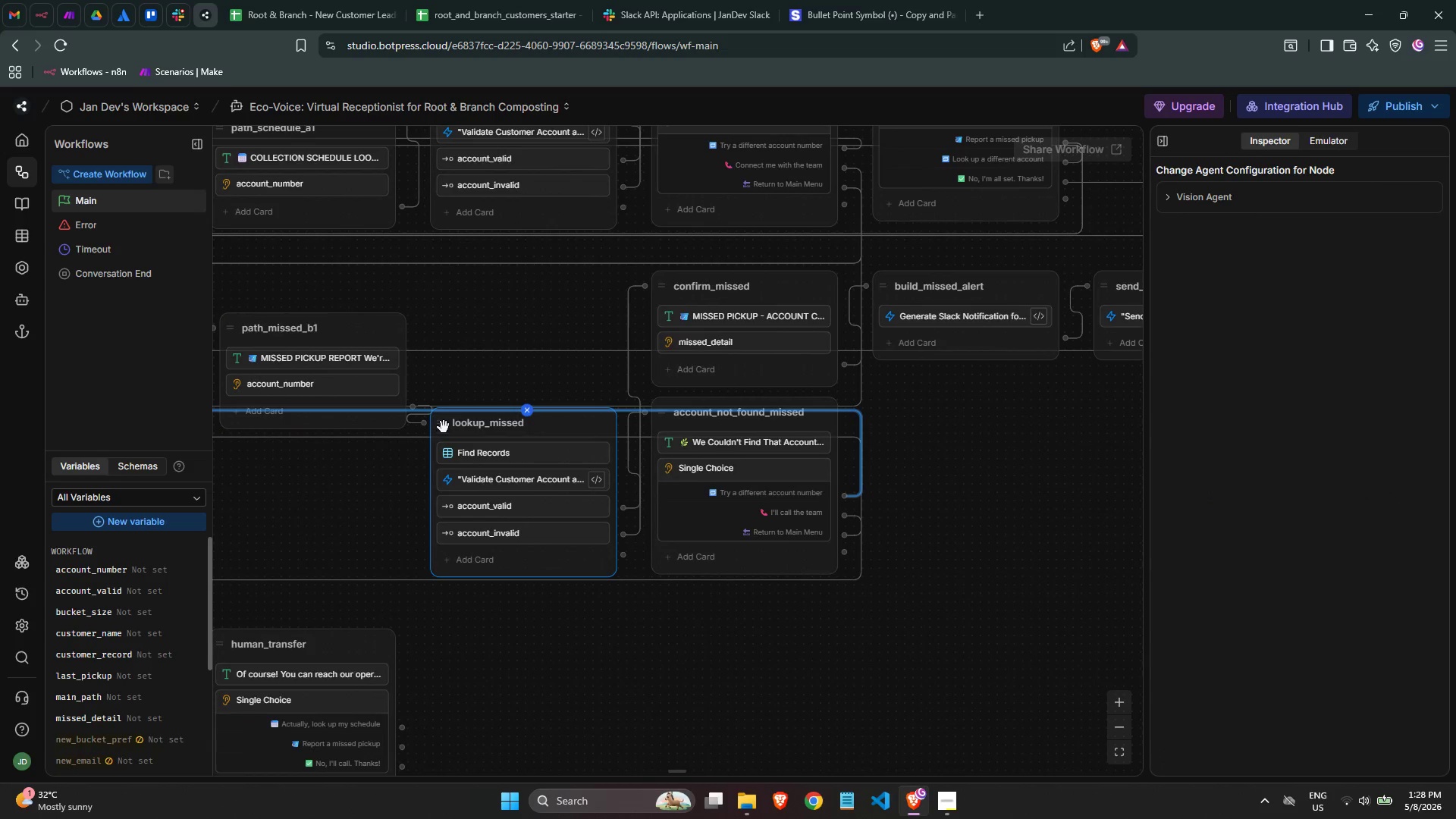 
left_click_drag(start_coordinate=[444, 426], to_coordinate=[454, 340])
 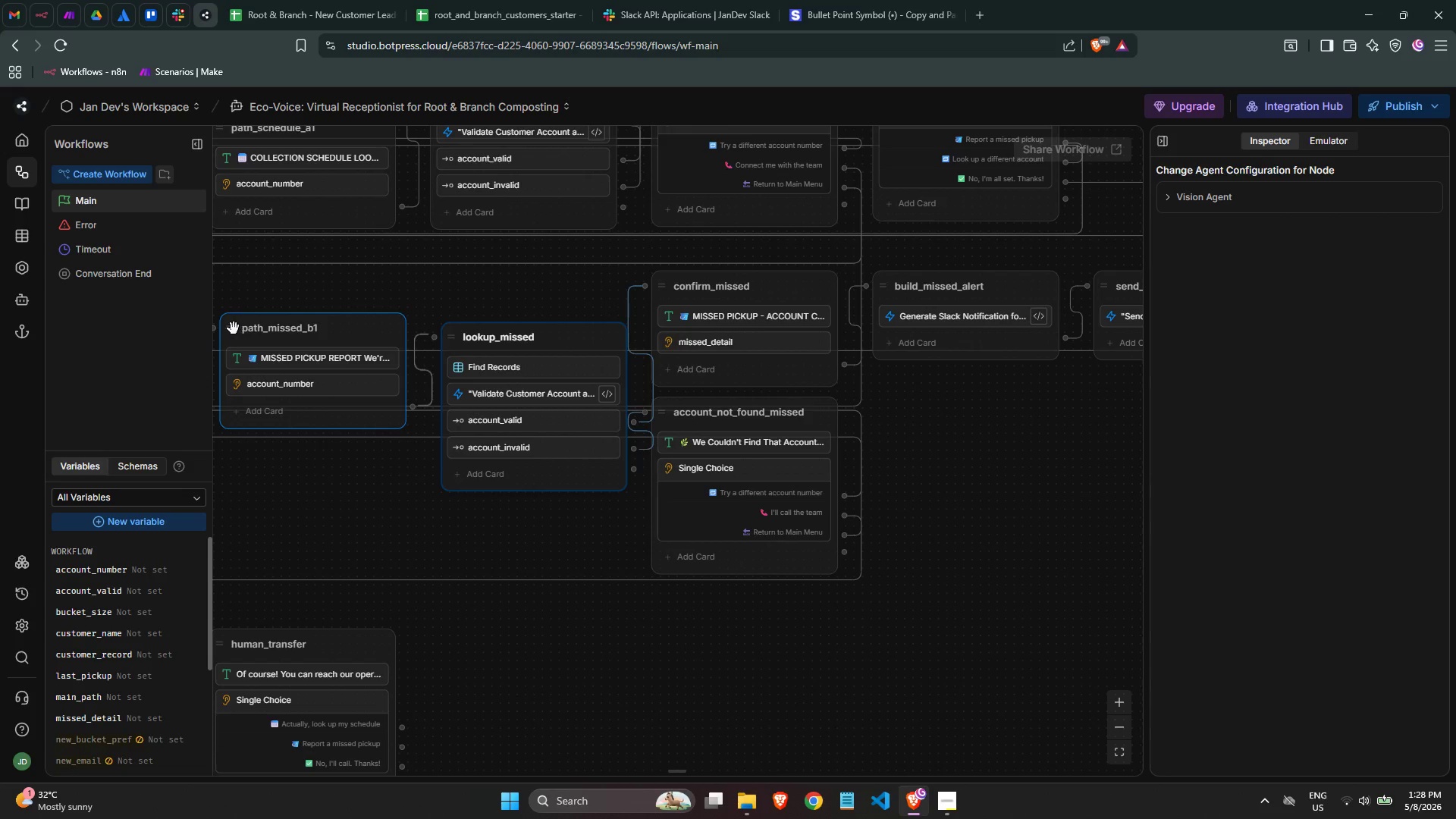 
left_click_drag(start_coordinate=[234, 328], to_coordinate=[284, 370])
 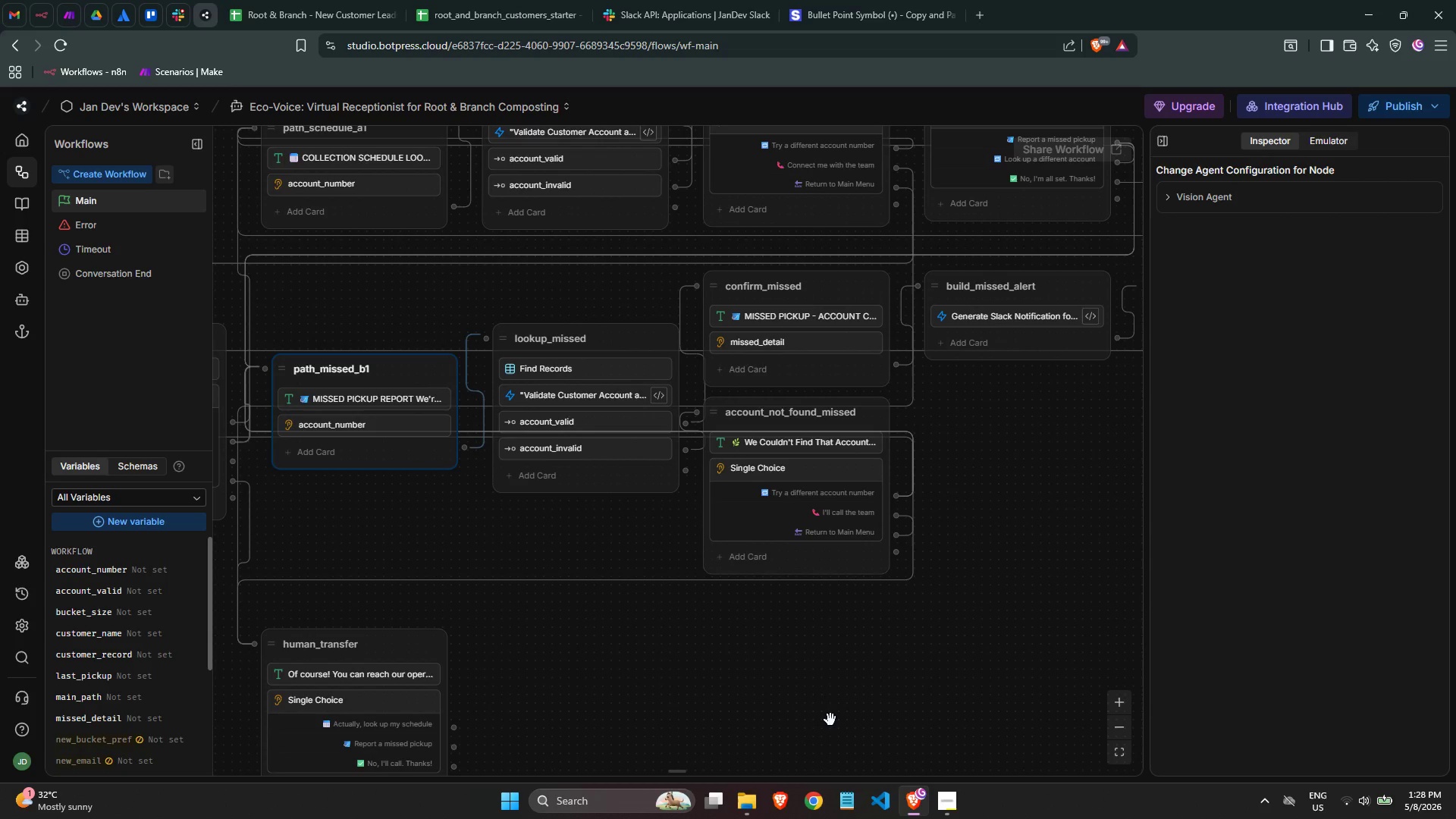 
left_click([830, 720])
 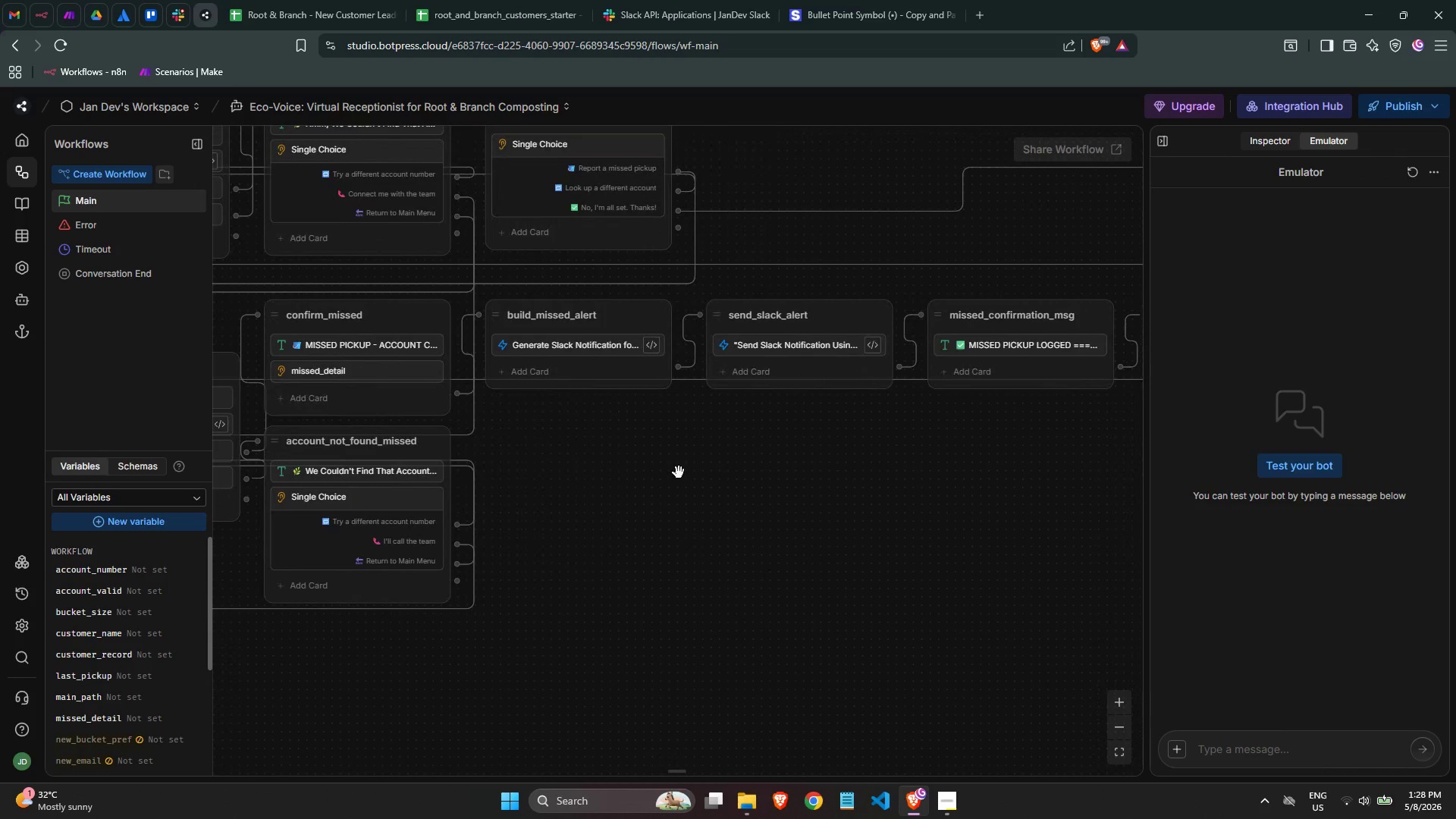 
left_click_drag(start_coordinate=[495, 316], to_coordinate=[494, 409])
 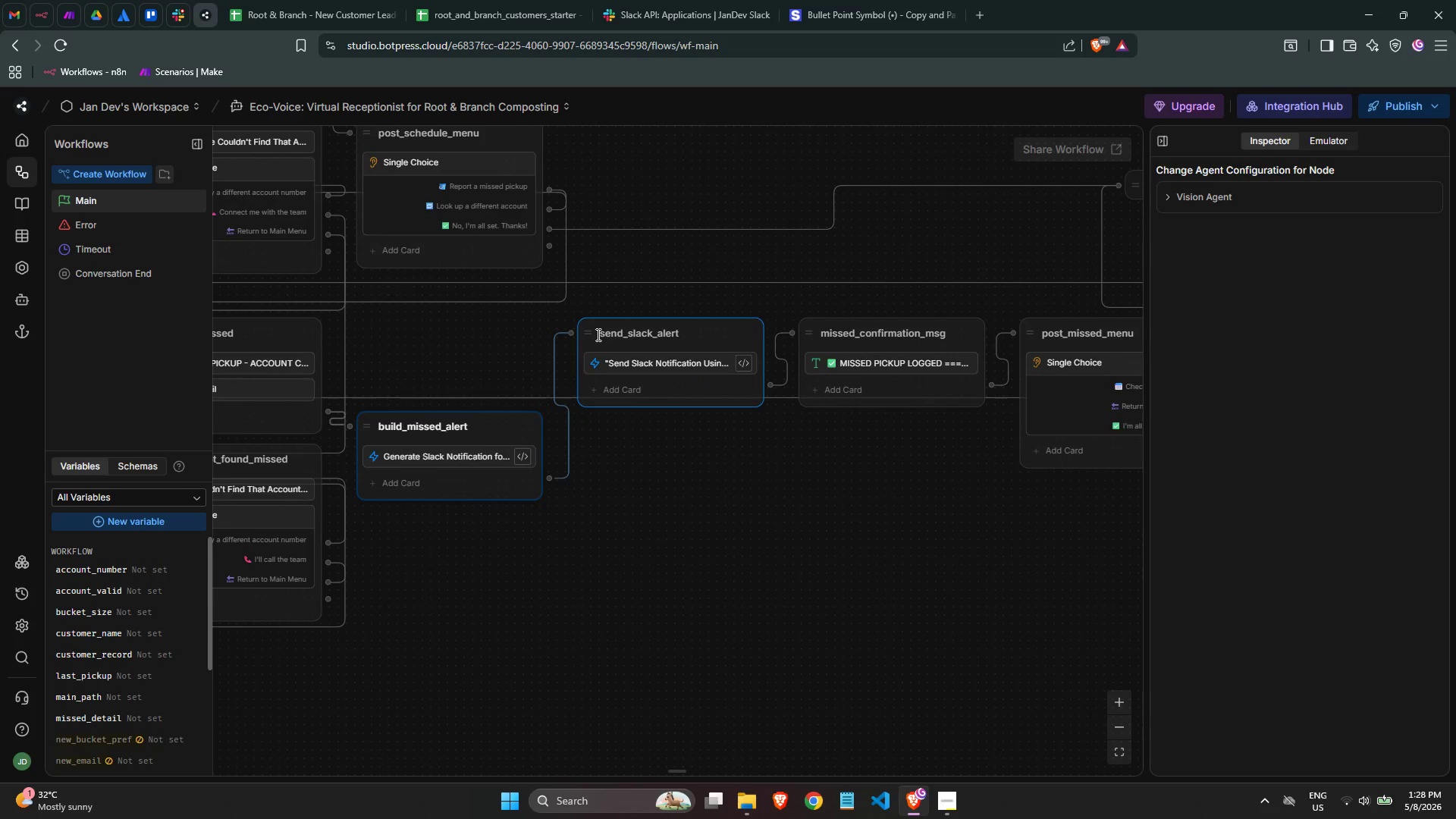 
left_click_drag(start_coordinate=[588, 334], to_coordinate=[586, 427])
 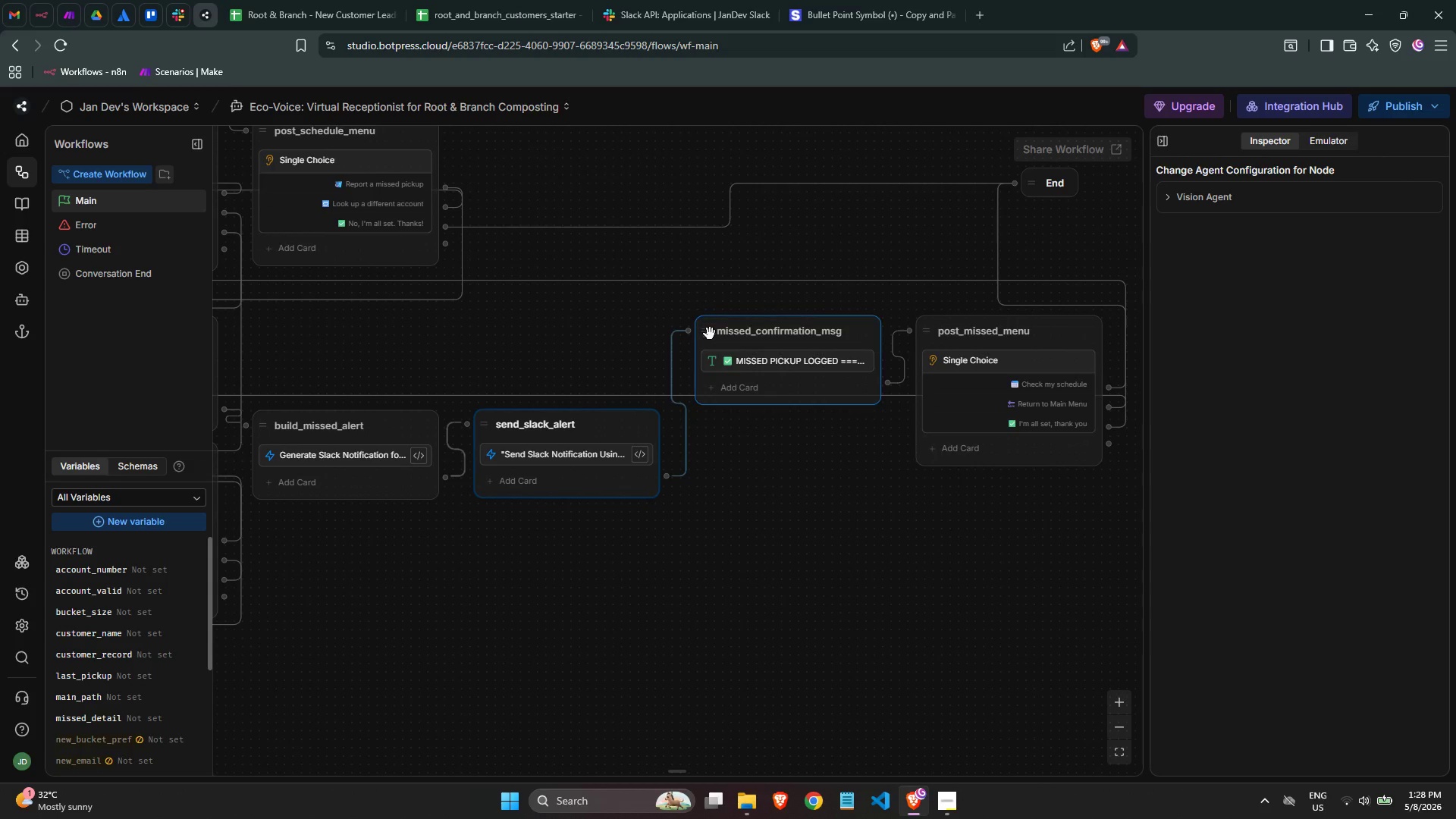 
left_click_drag(start_coordinate=[710, 329], to_coordinate=[709, 414])
 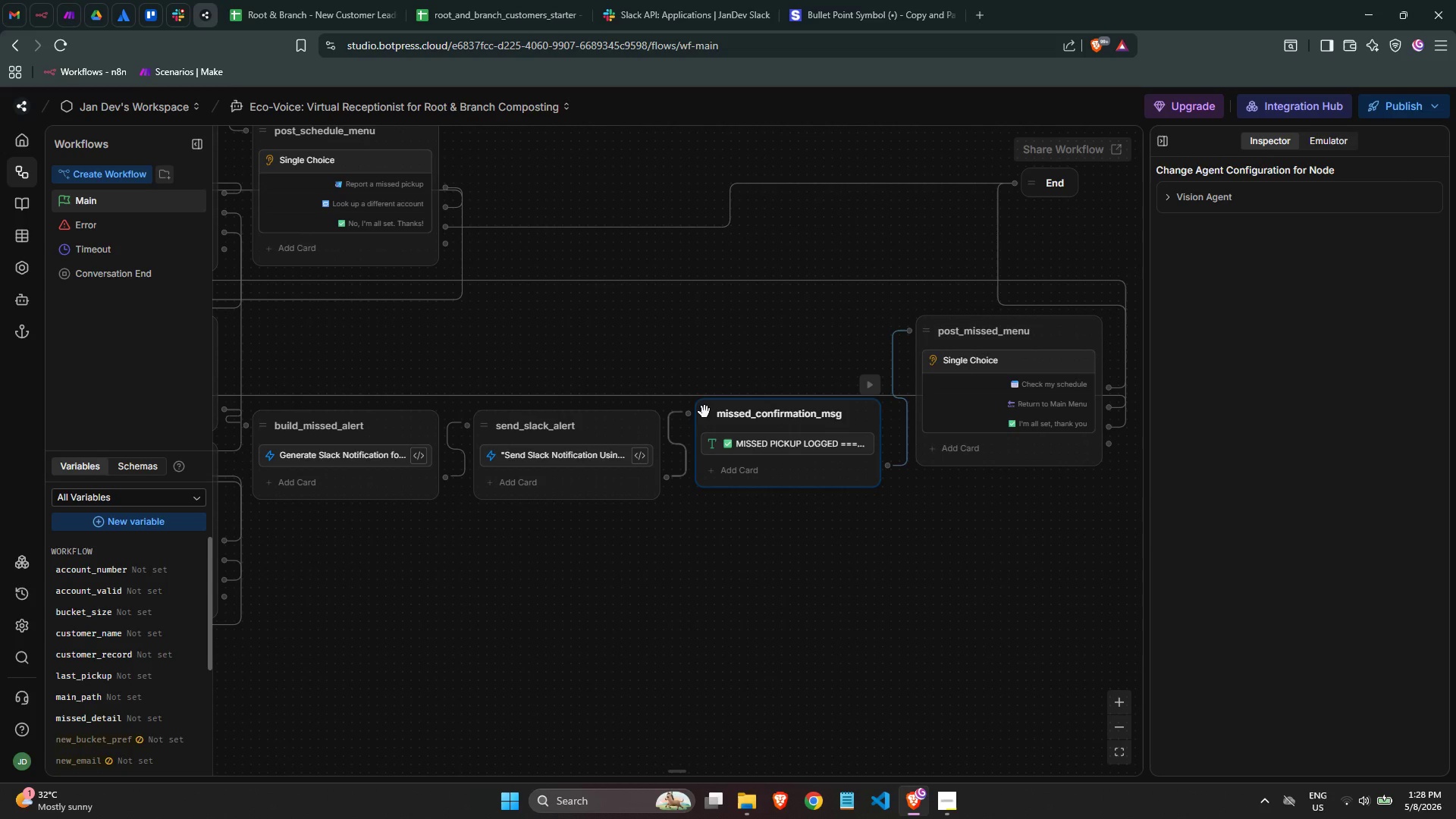 
left_click_drag(start_coordinate=[701, 410], to_coordinate=[701, 416])
 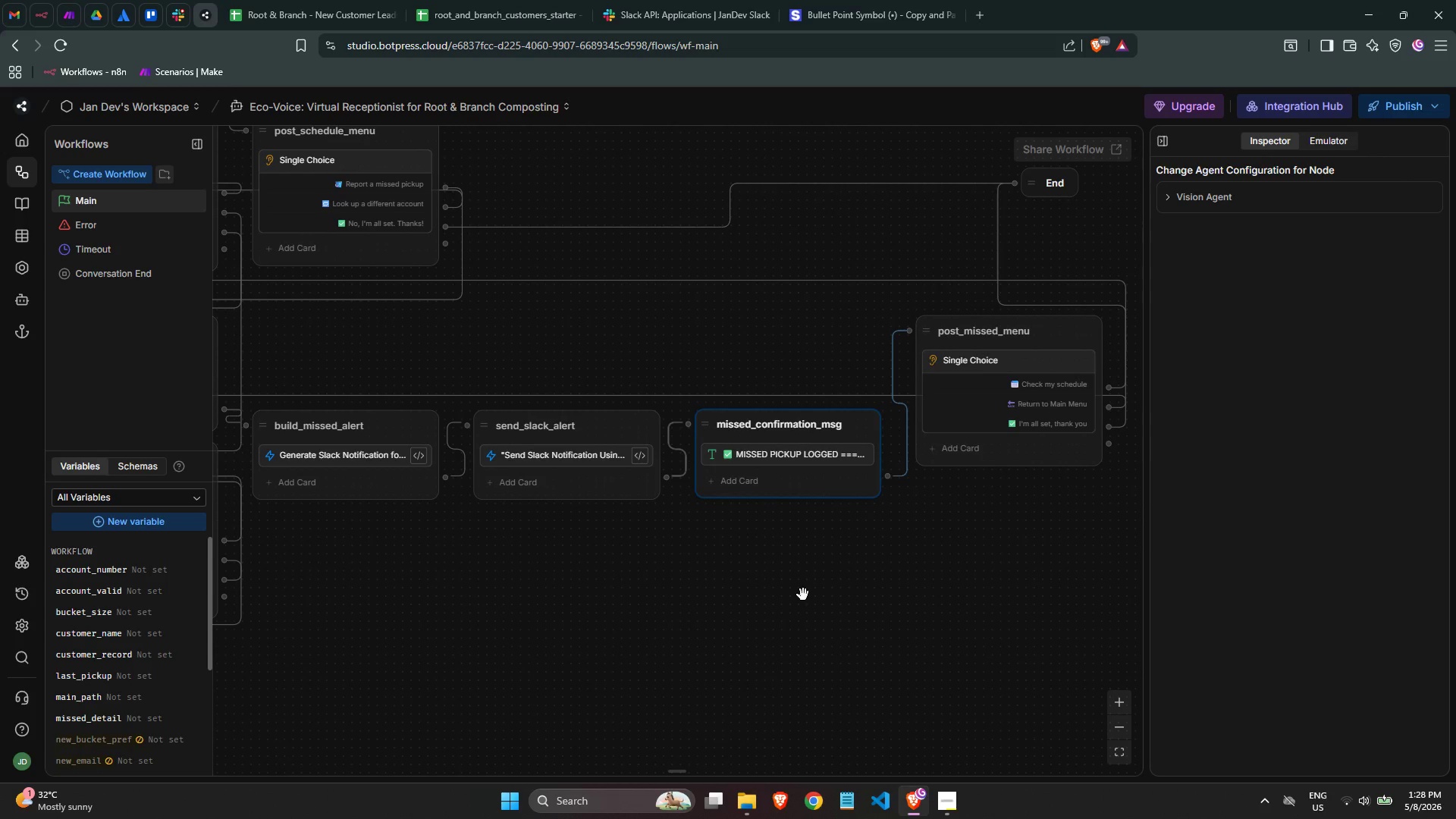 
left_click([810, 574])
 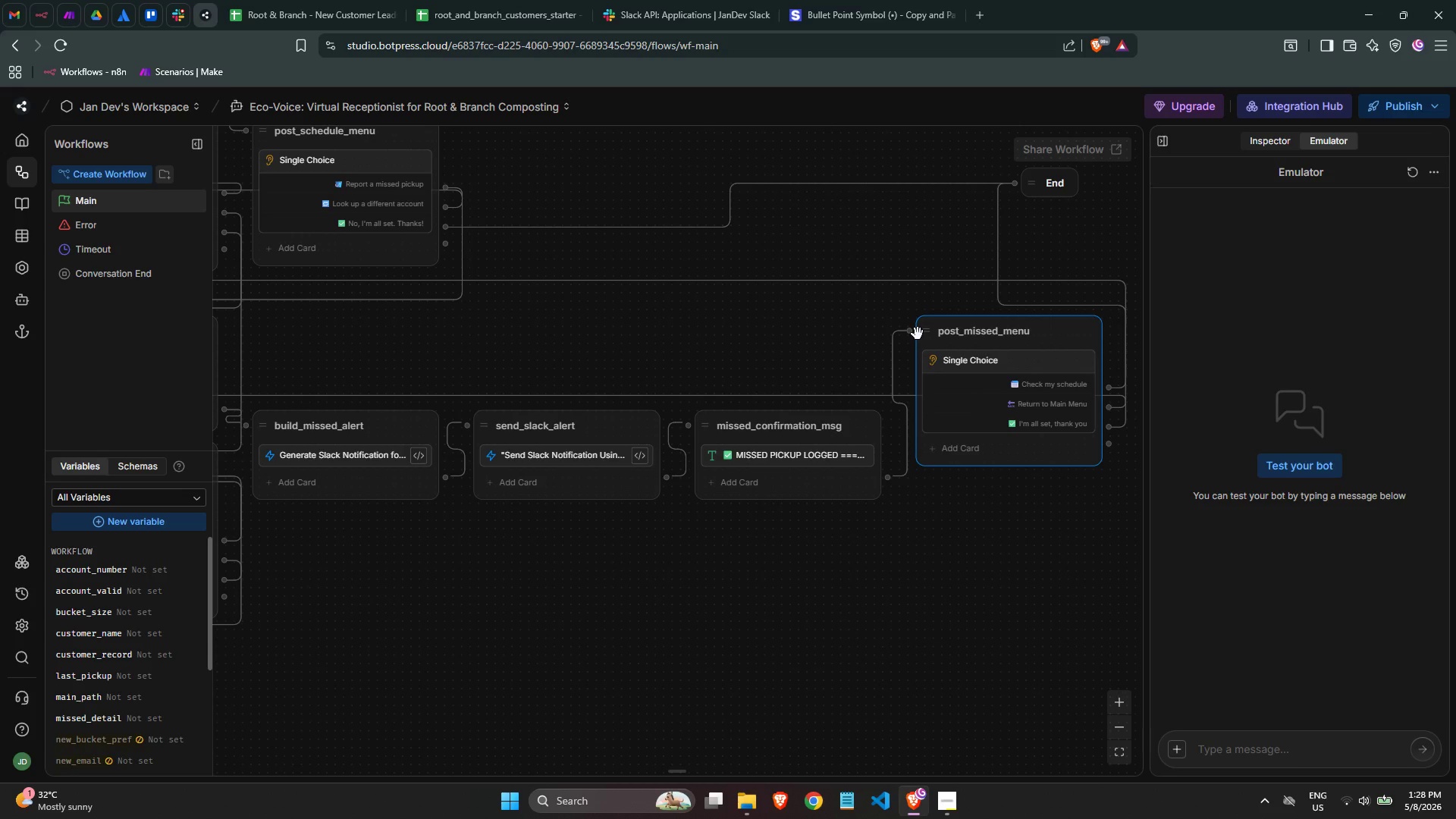 
left_click_drag(start_coordinate=[925, 334], to_coordinate=[926, 402])
 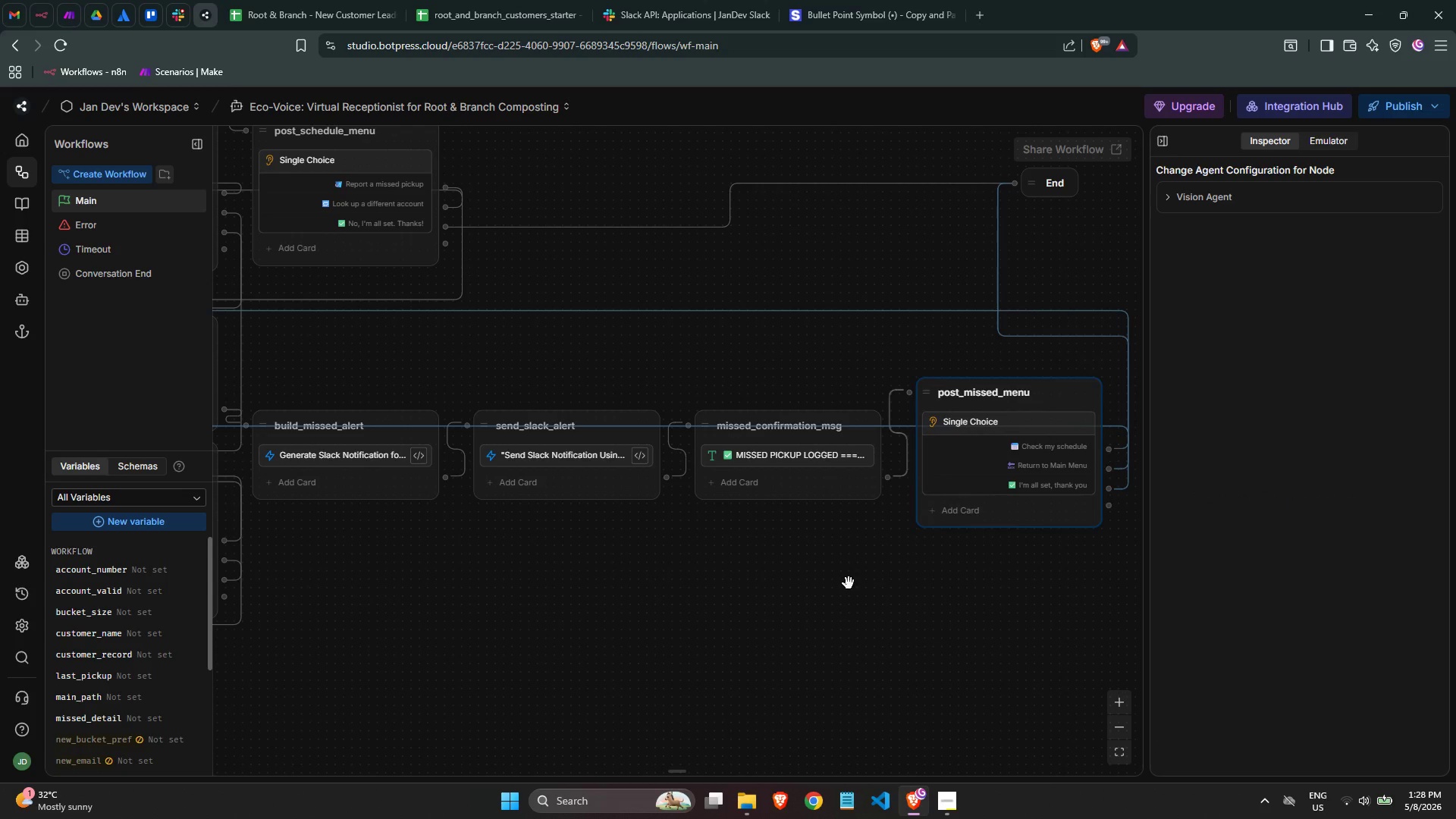 
left_click([849, 582])
 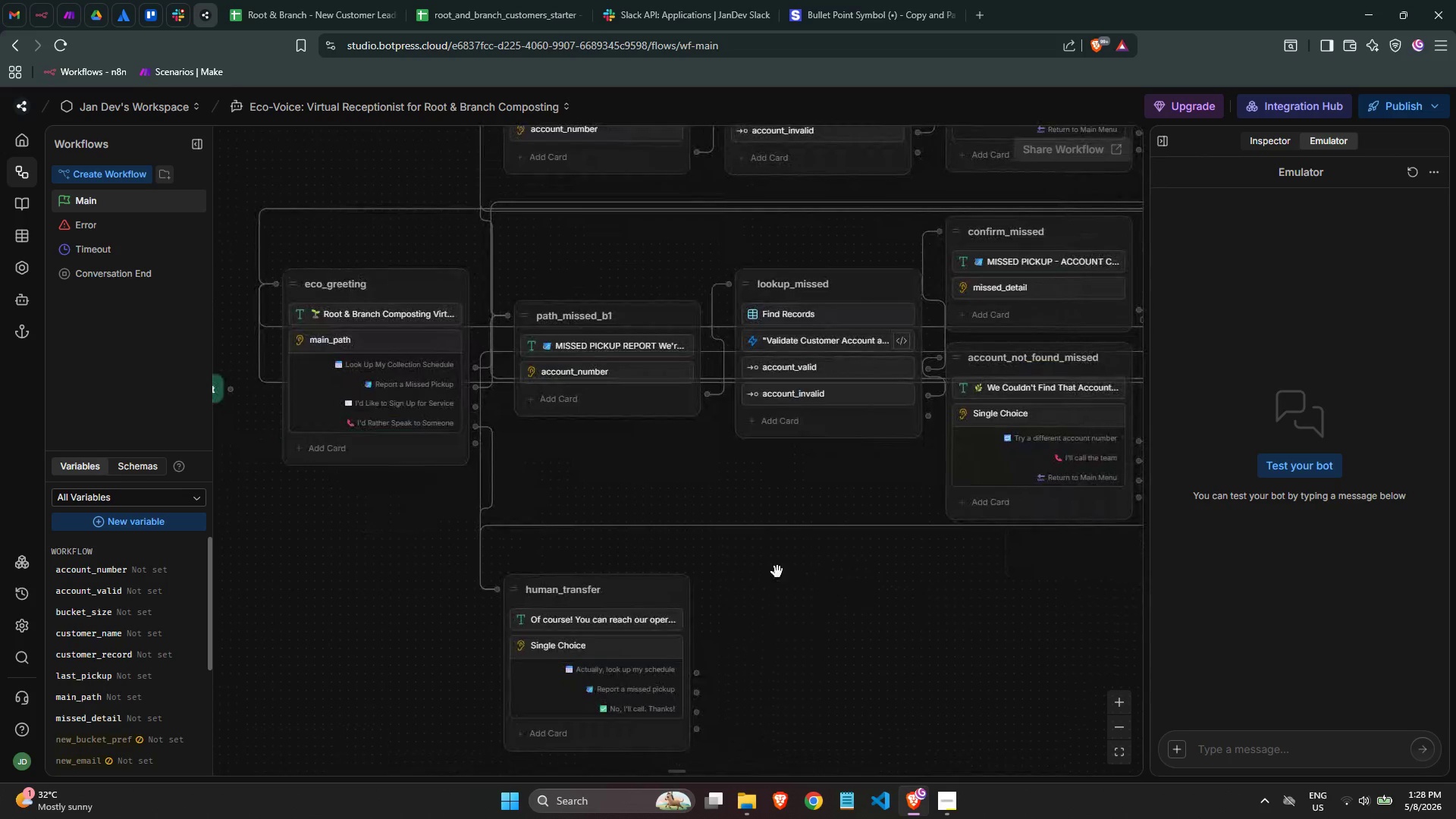 
left_click_drag(start_coordinate=[515, 593], to_coordinate=[510, 715])
 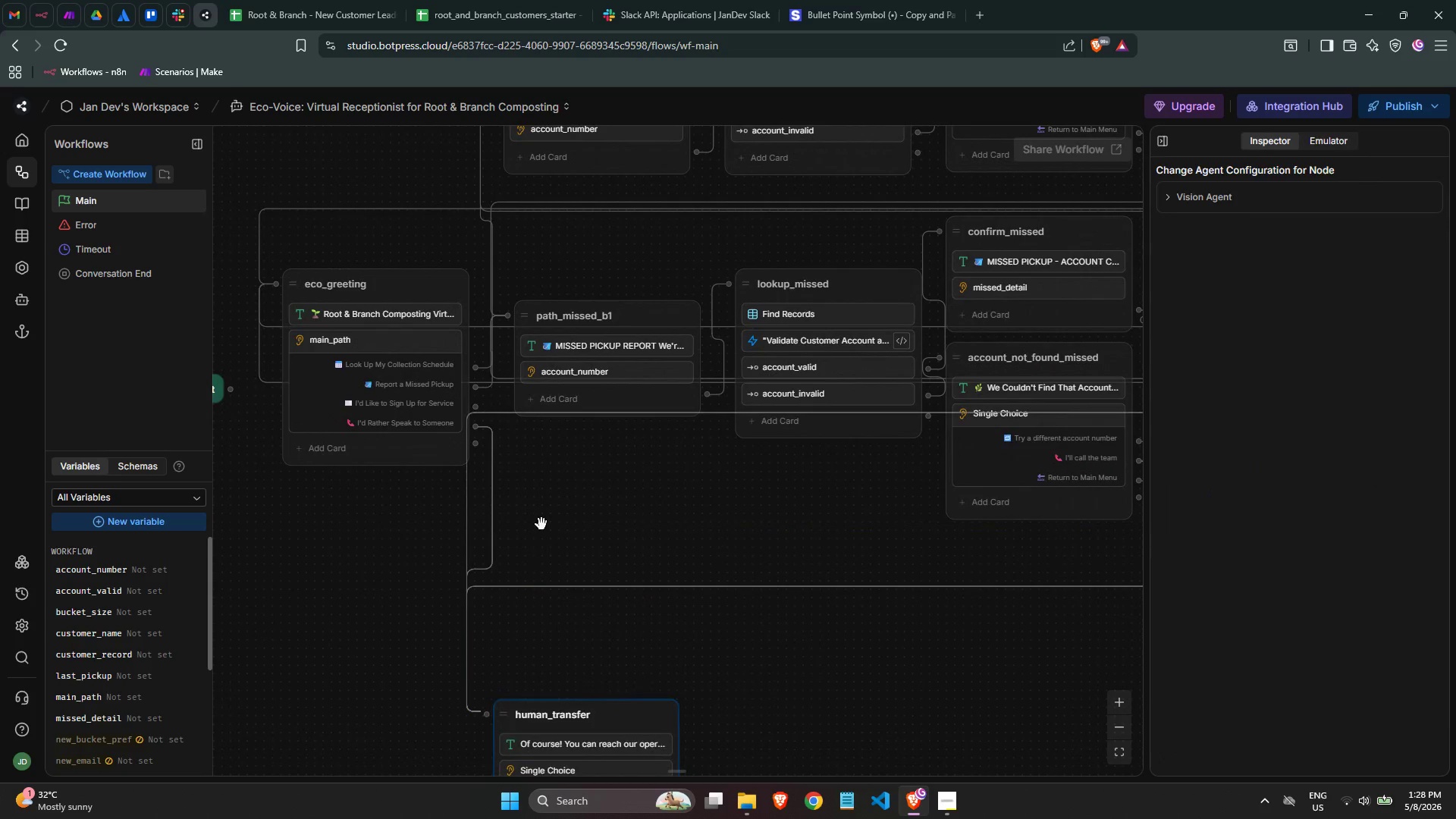 
right_click([544, 513])
 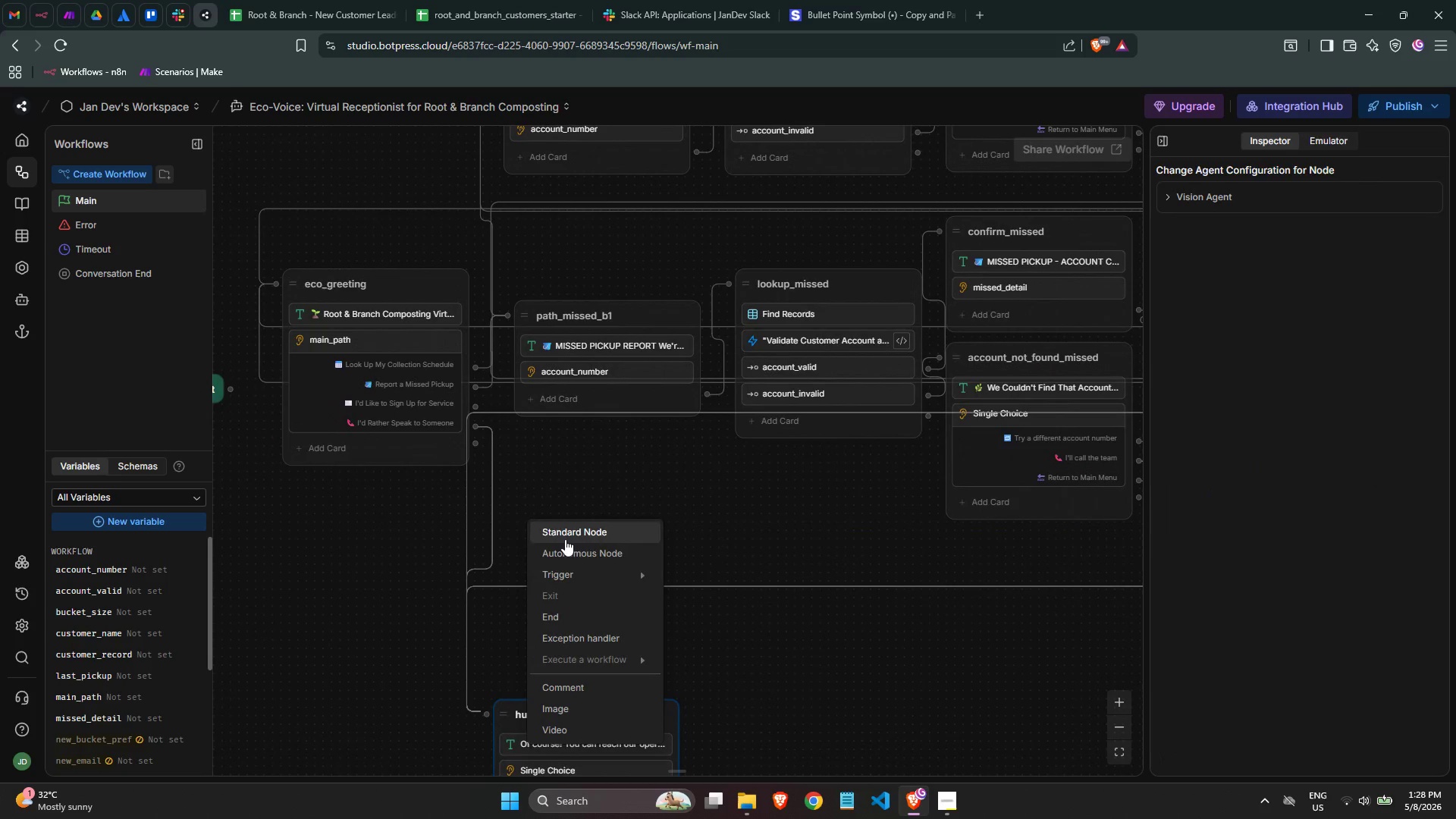 
left_click([565, 538])
 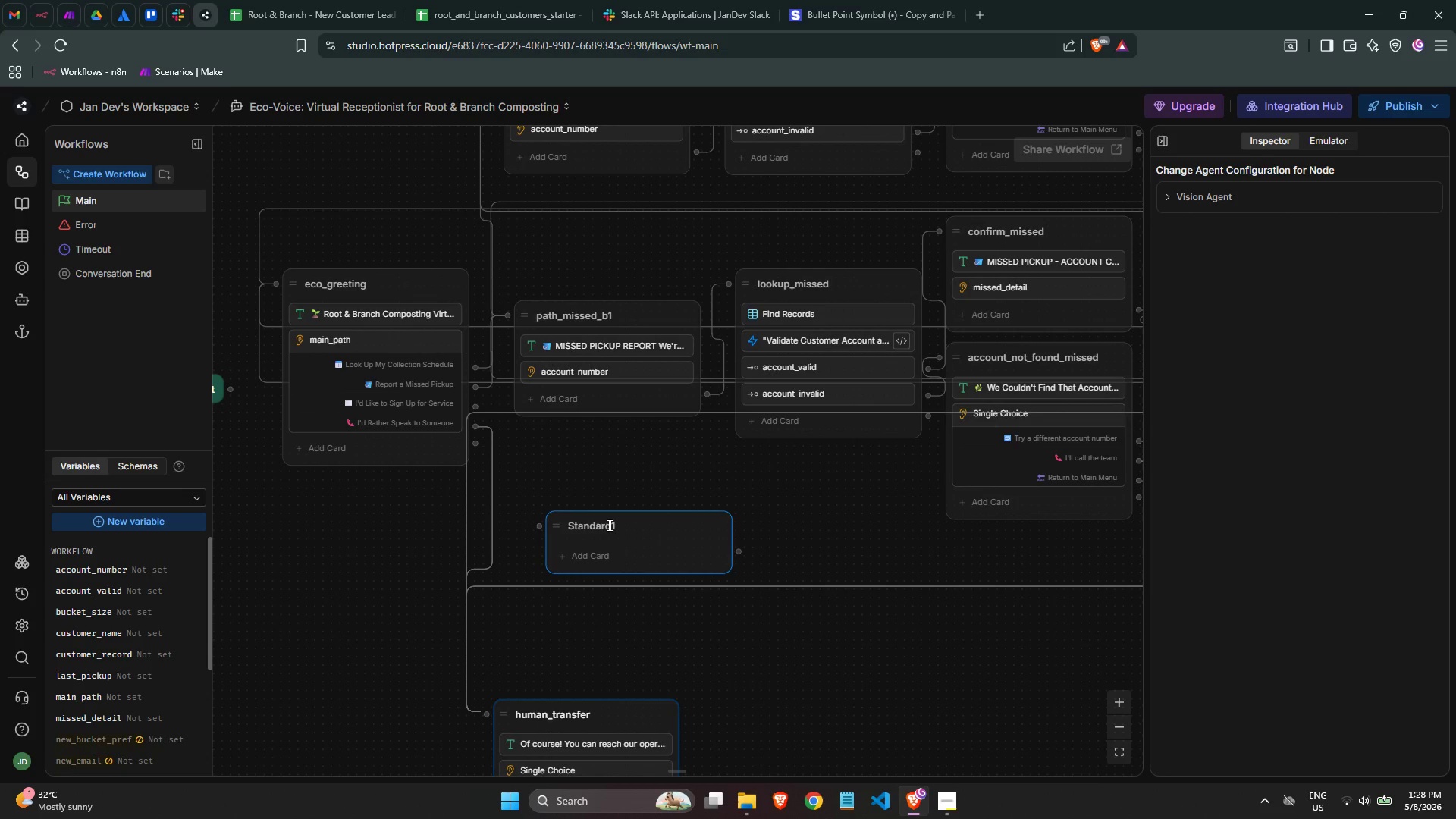 
wait(5.41)
 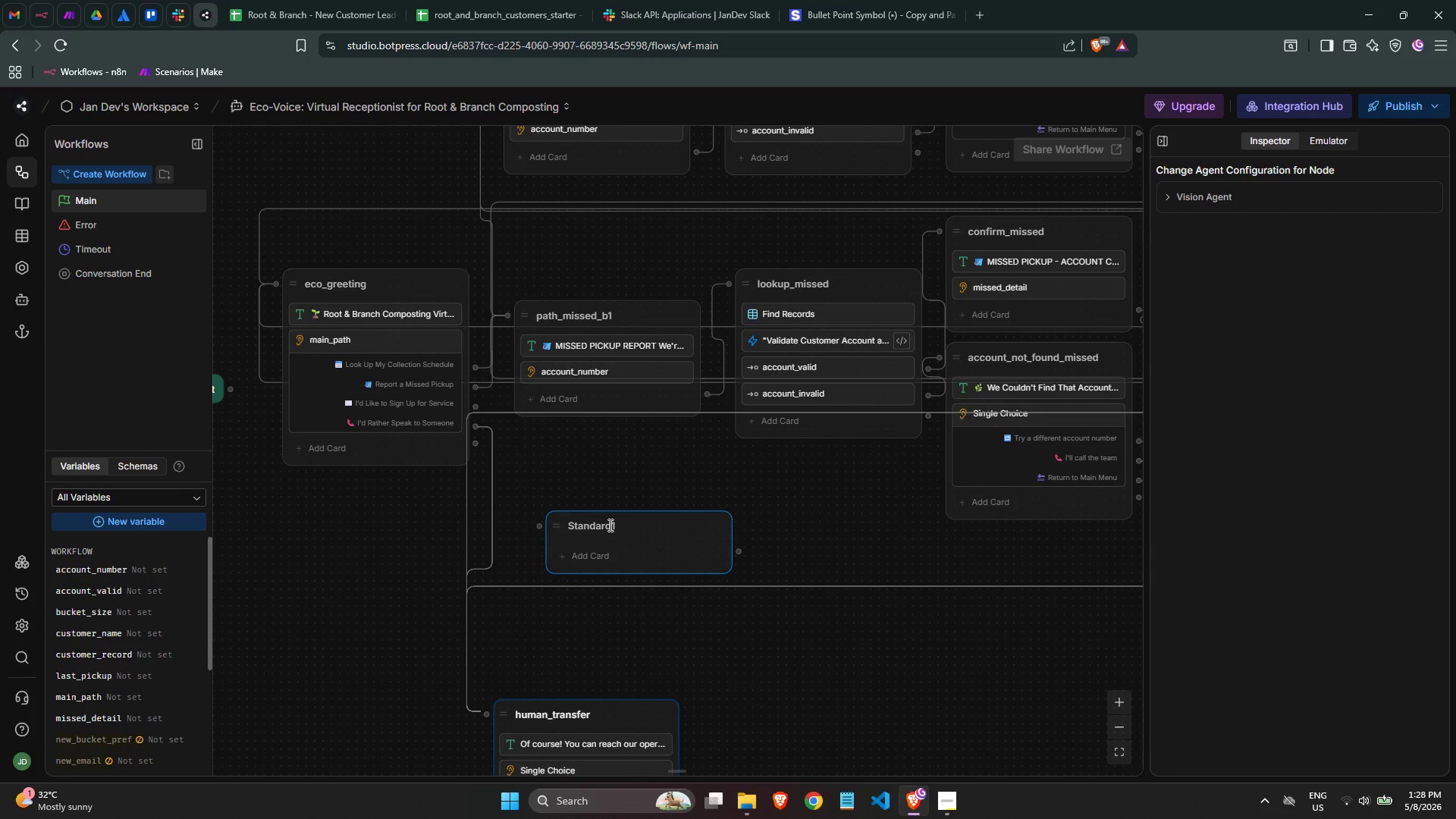 
left_click([608, 525])
 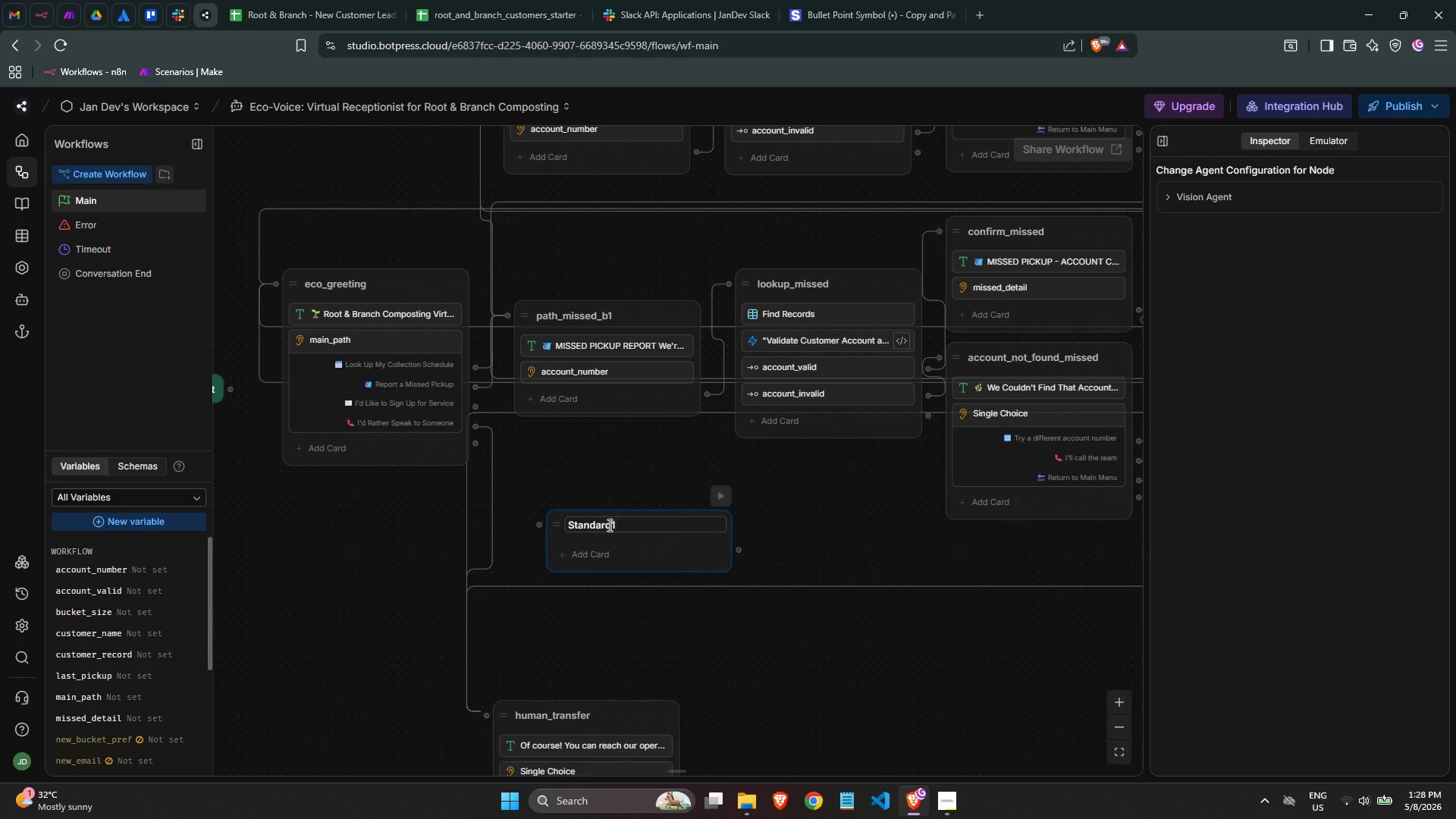 
double_click([608, 525])
 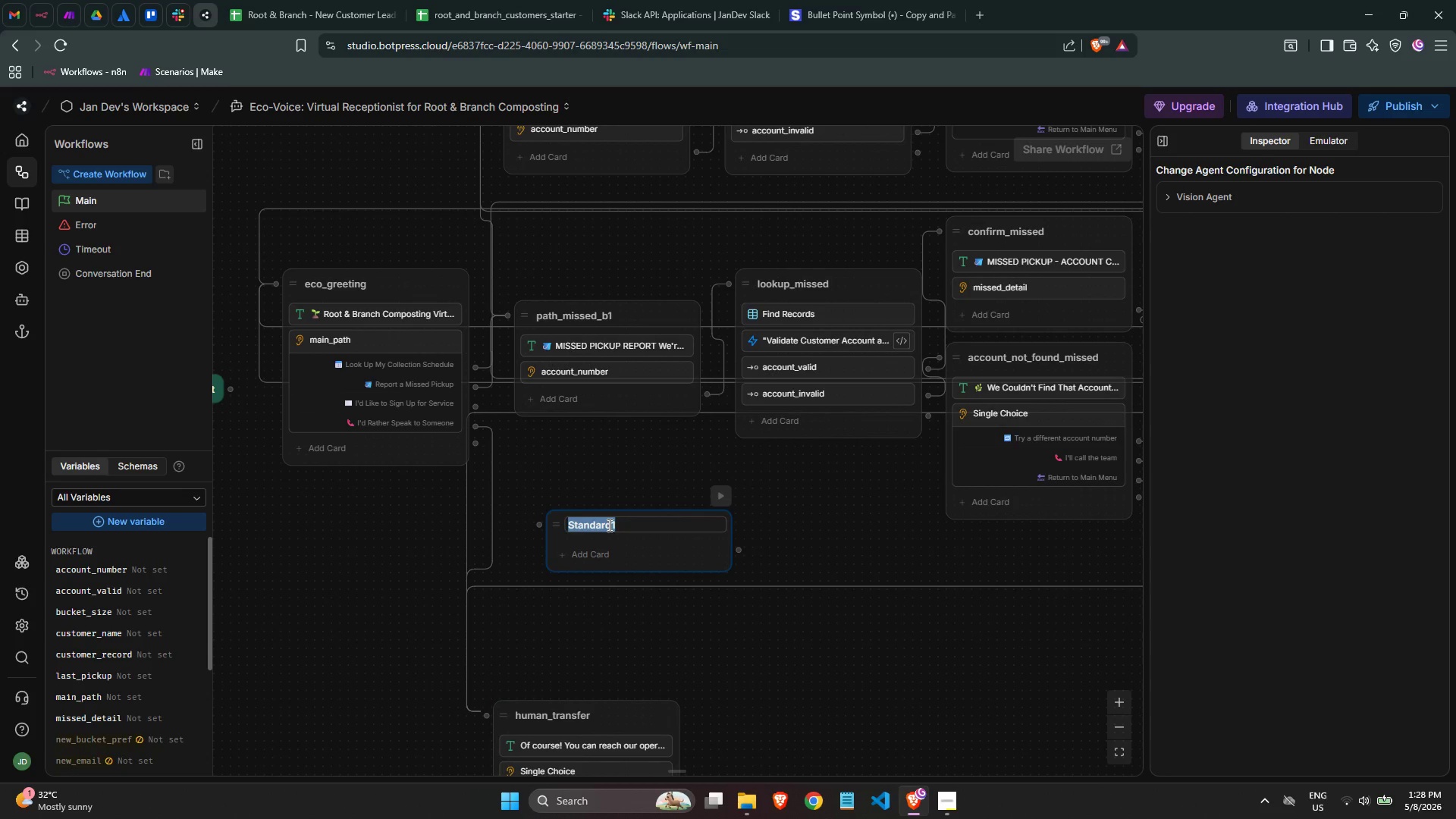 
type(path_)
 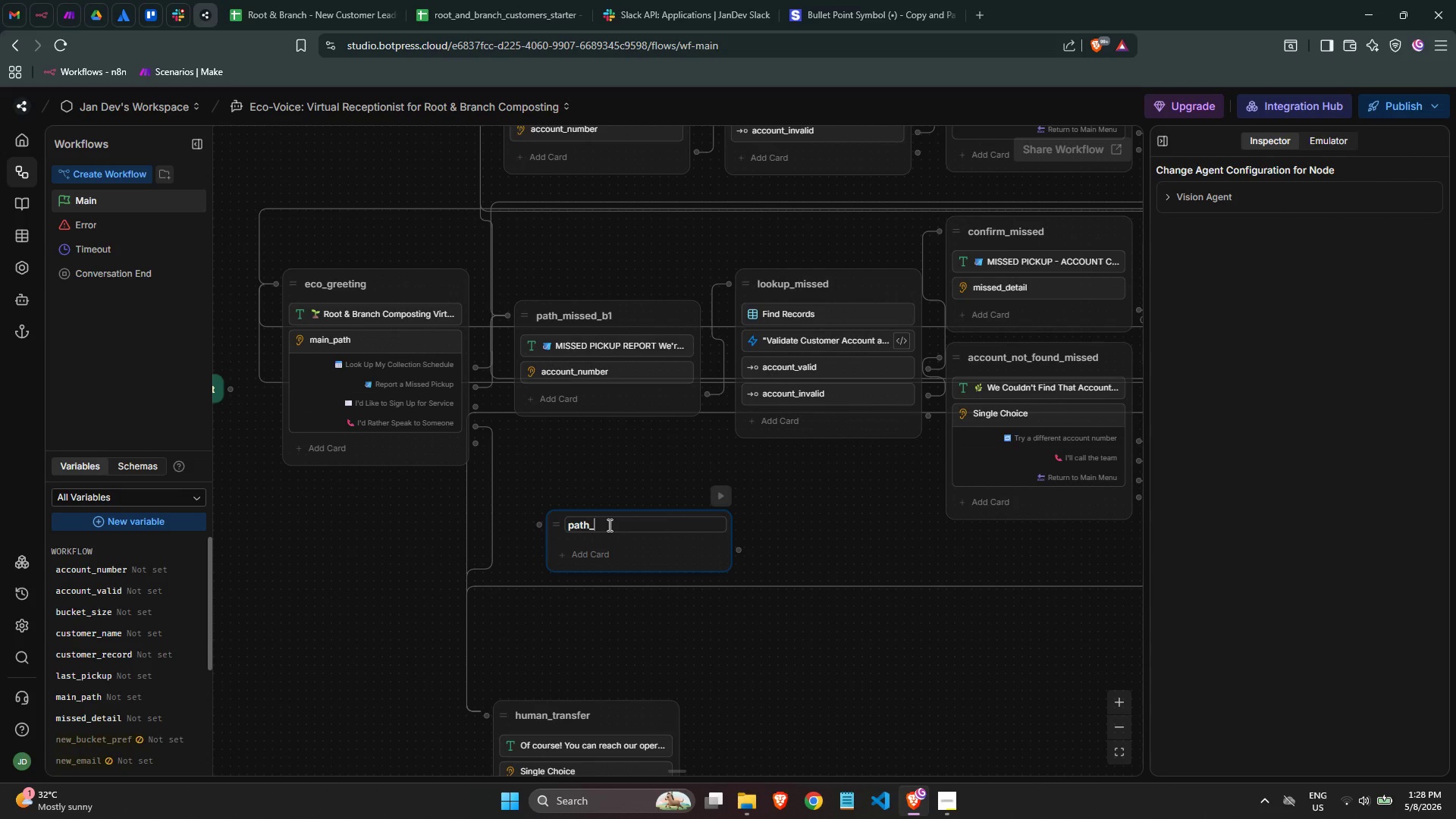 
type(sign_up_c1)
 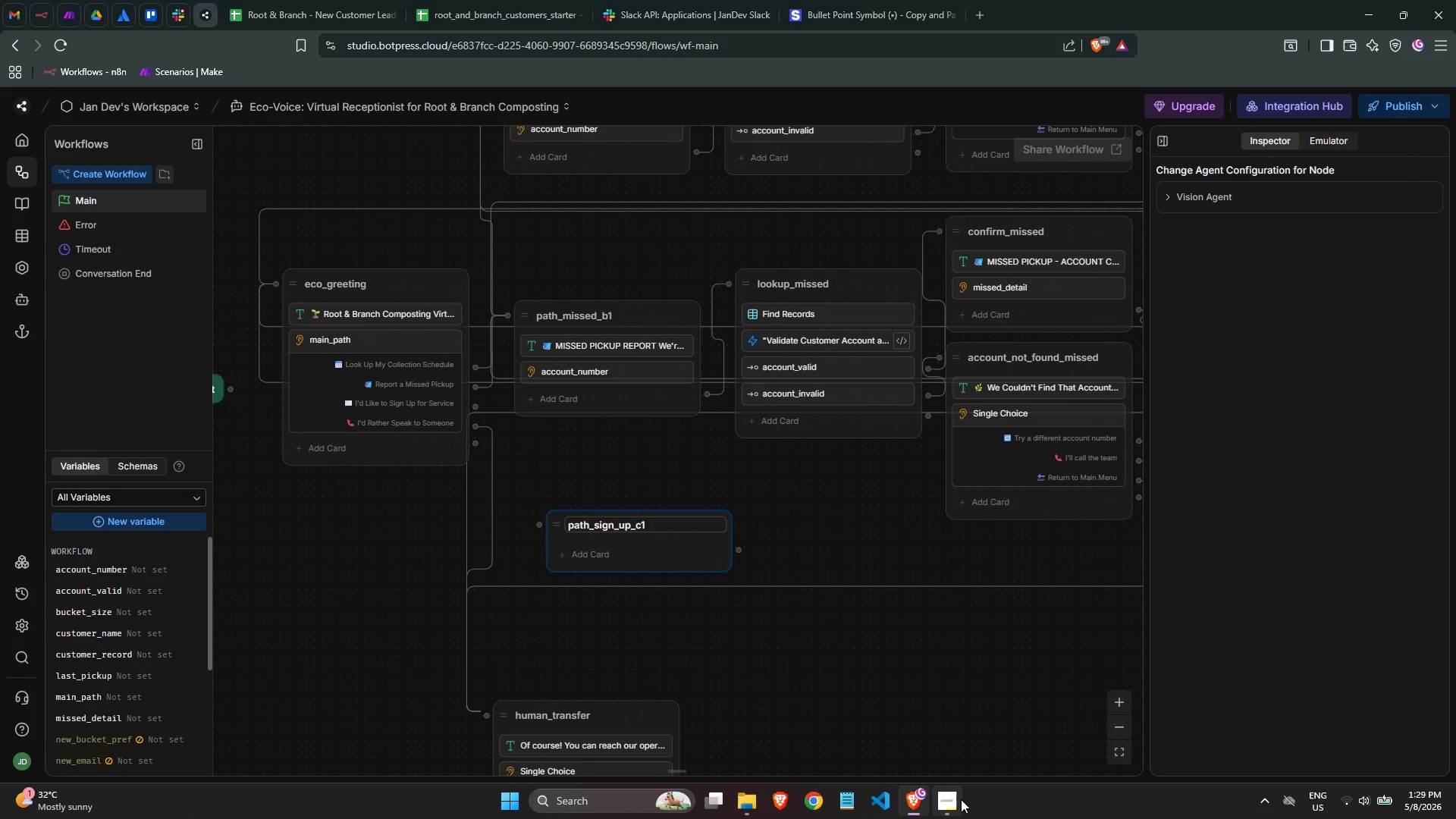 
left_click([956, 801])